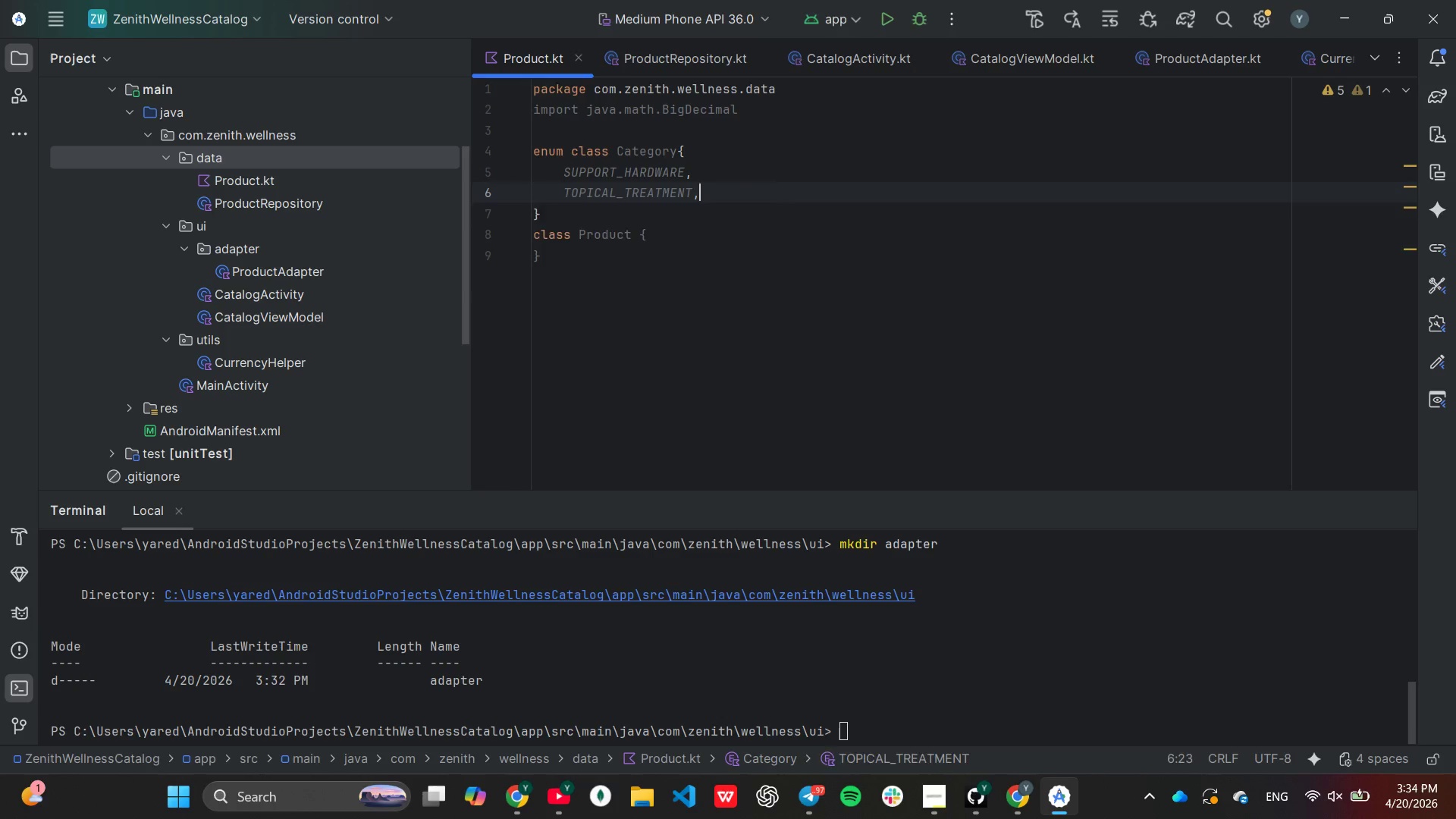 
key(Enter)
 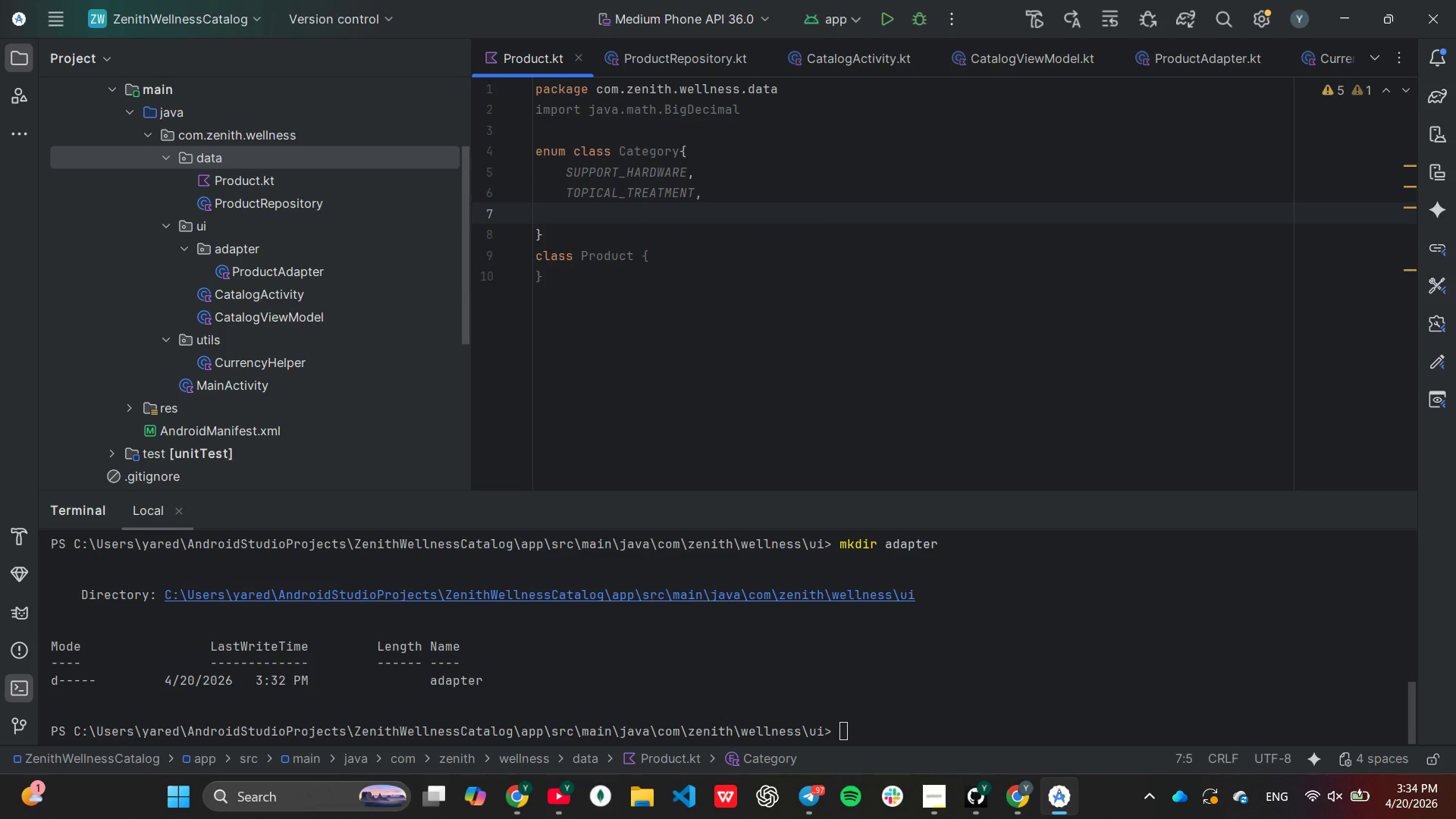 
type(SUPPLEMENT)
 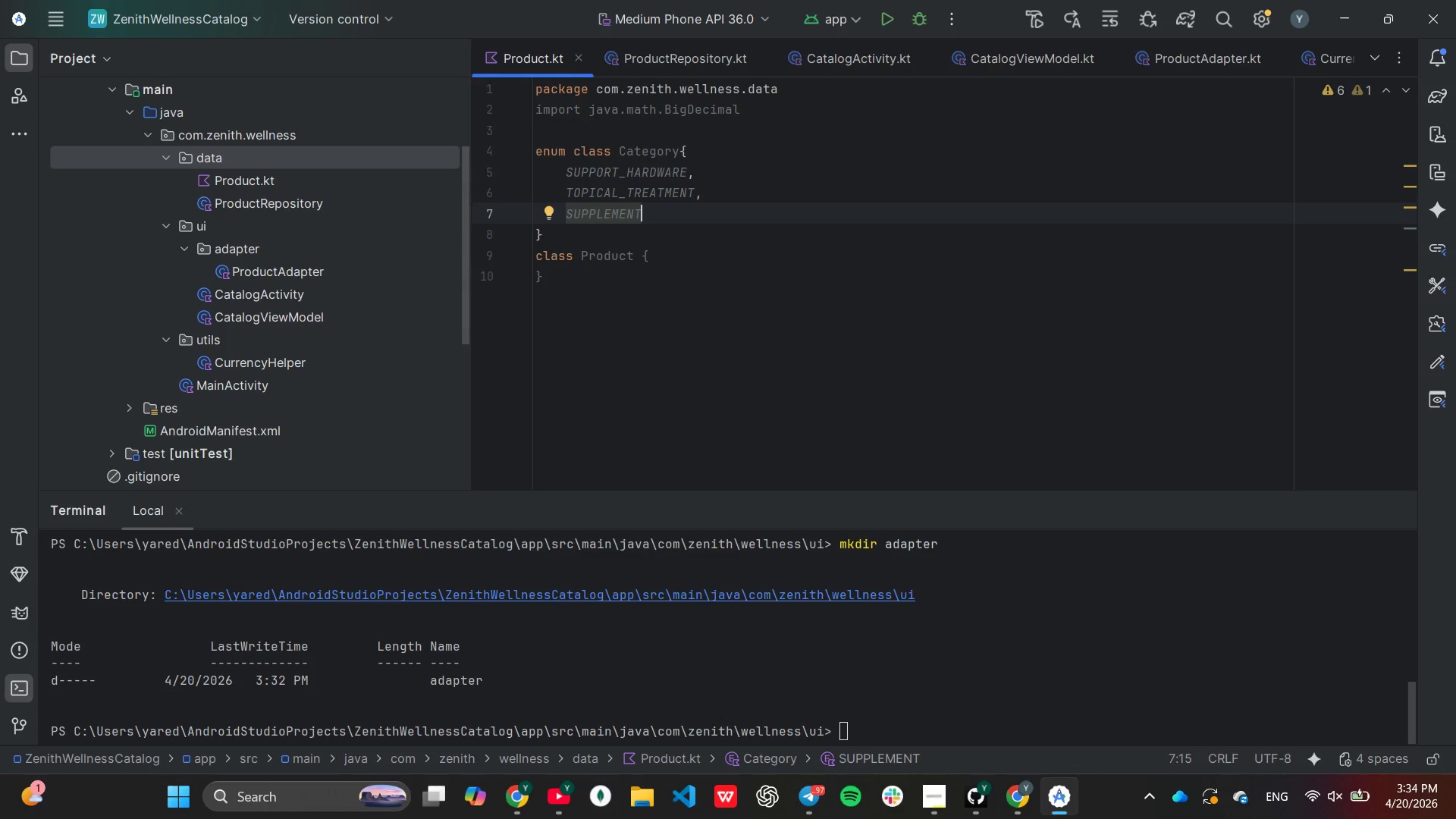 
wait(18.92)
 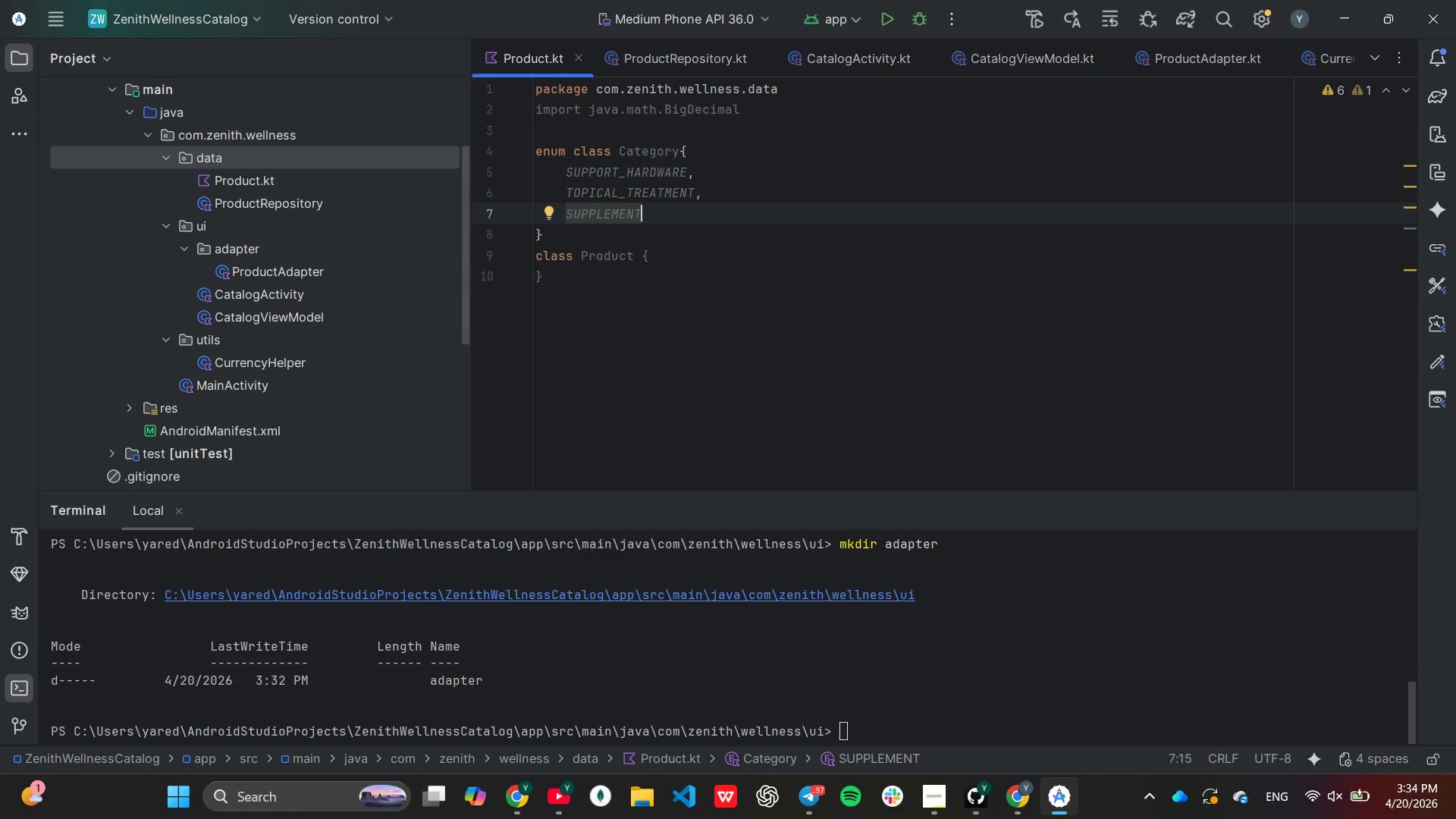 
key(ArrowDown)
 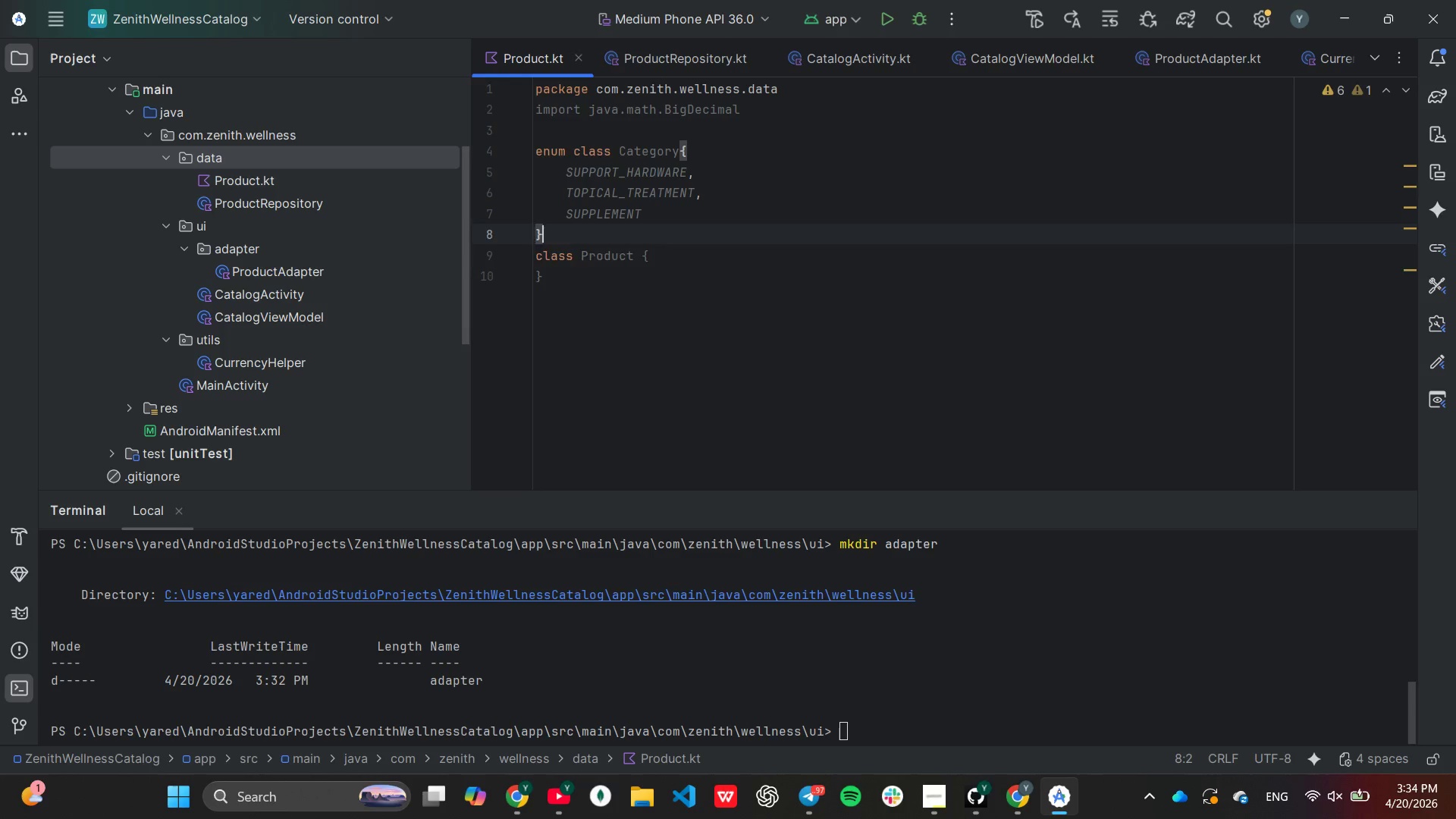 
key(Enter)
 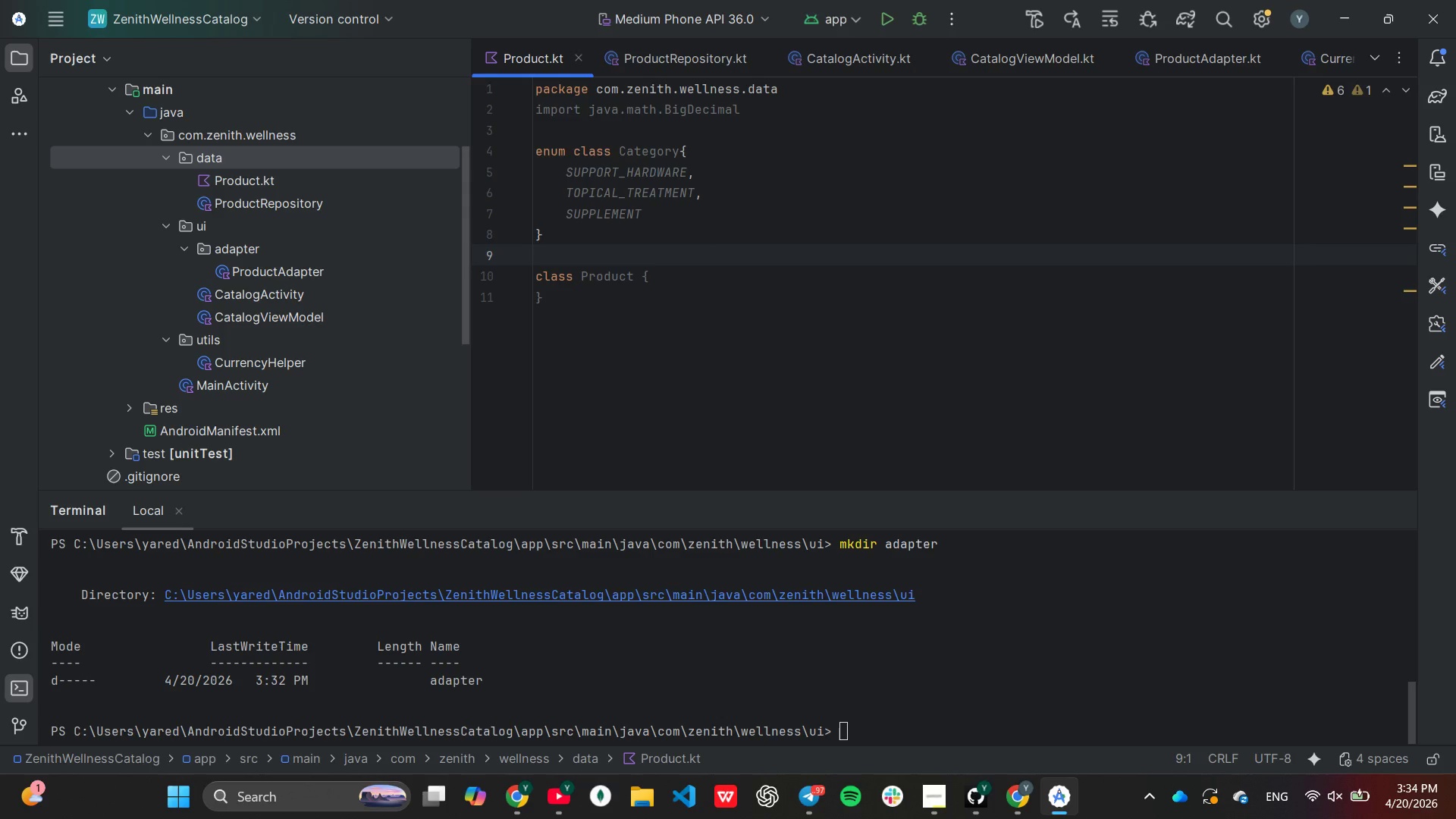 
key(ArrowDown)
 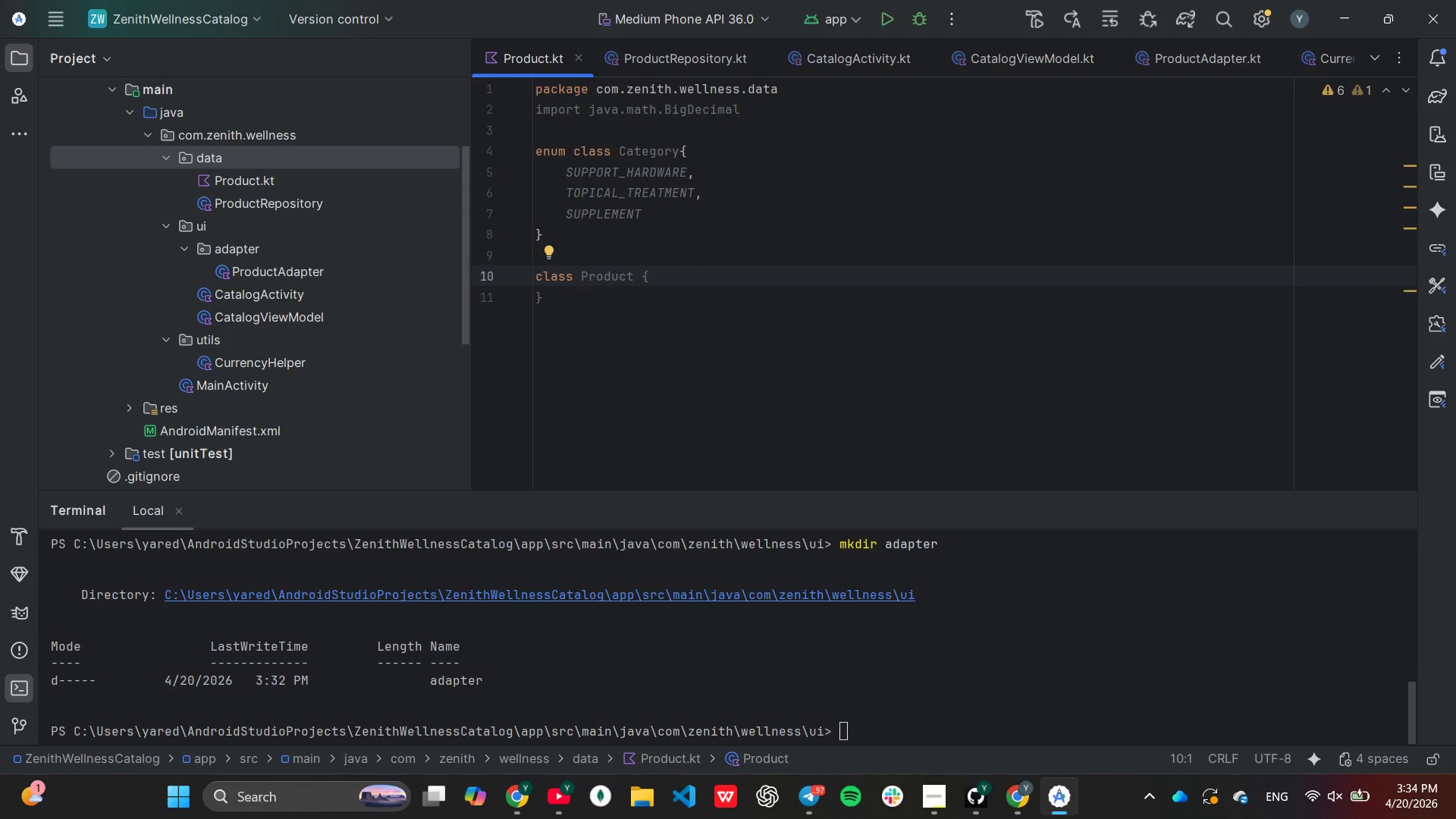 
type(DAT)
key(Backspace)
key(Backspace)
key(Backspace)
type(data [End])
 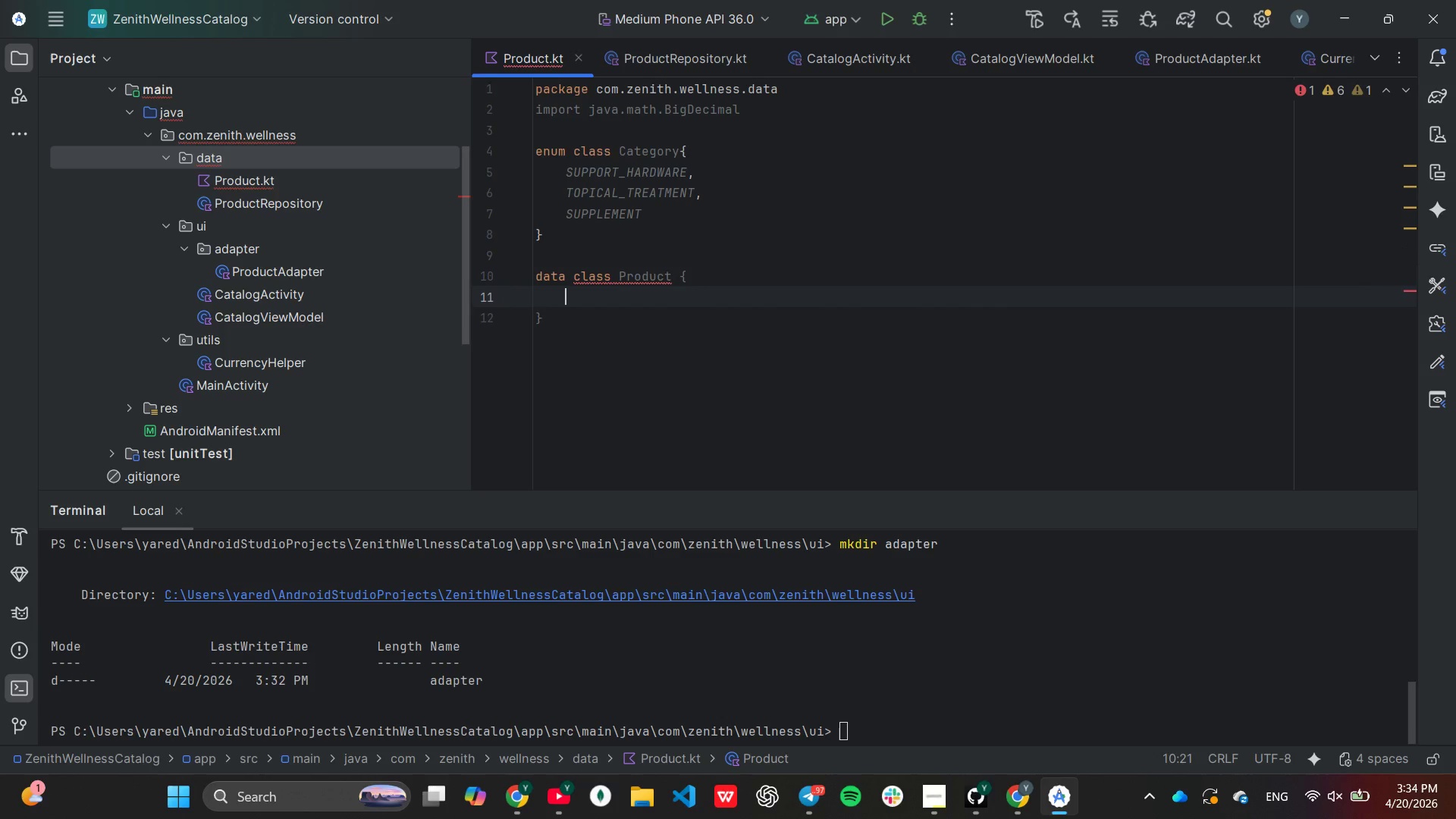 
key(Enter)
 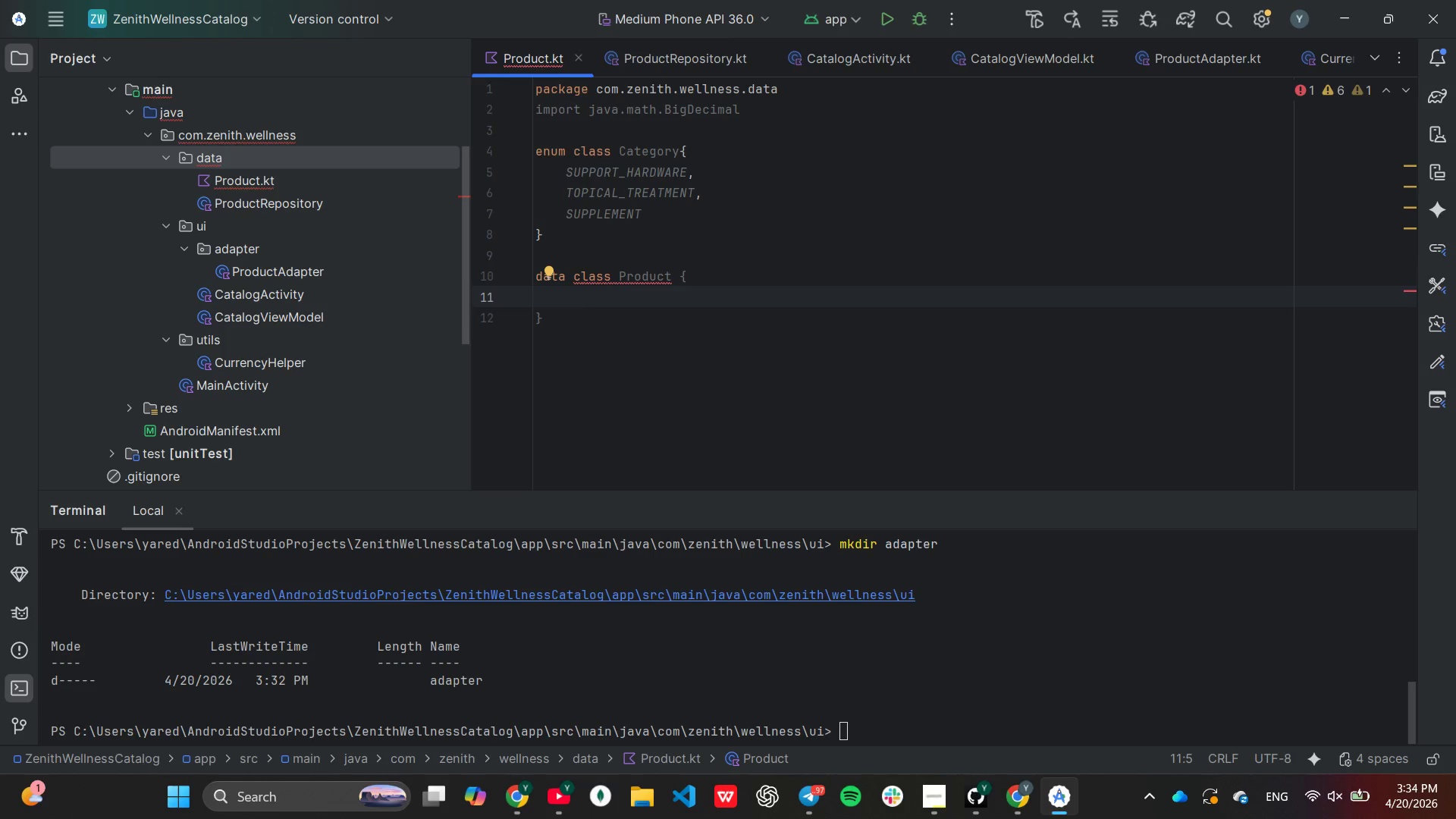 
type(val id: i)
key(Backspace)
type(In)
 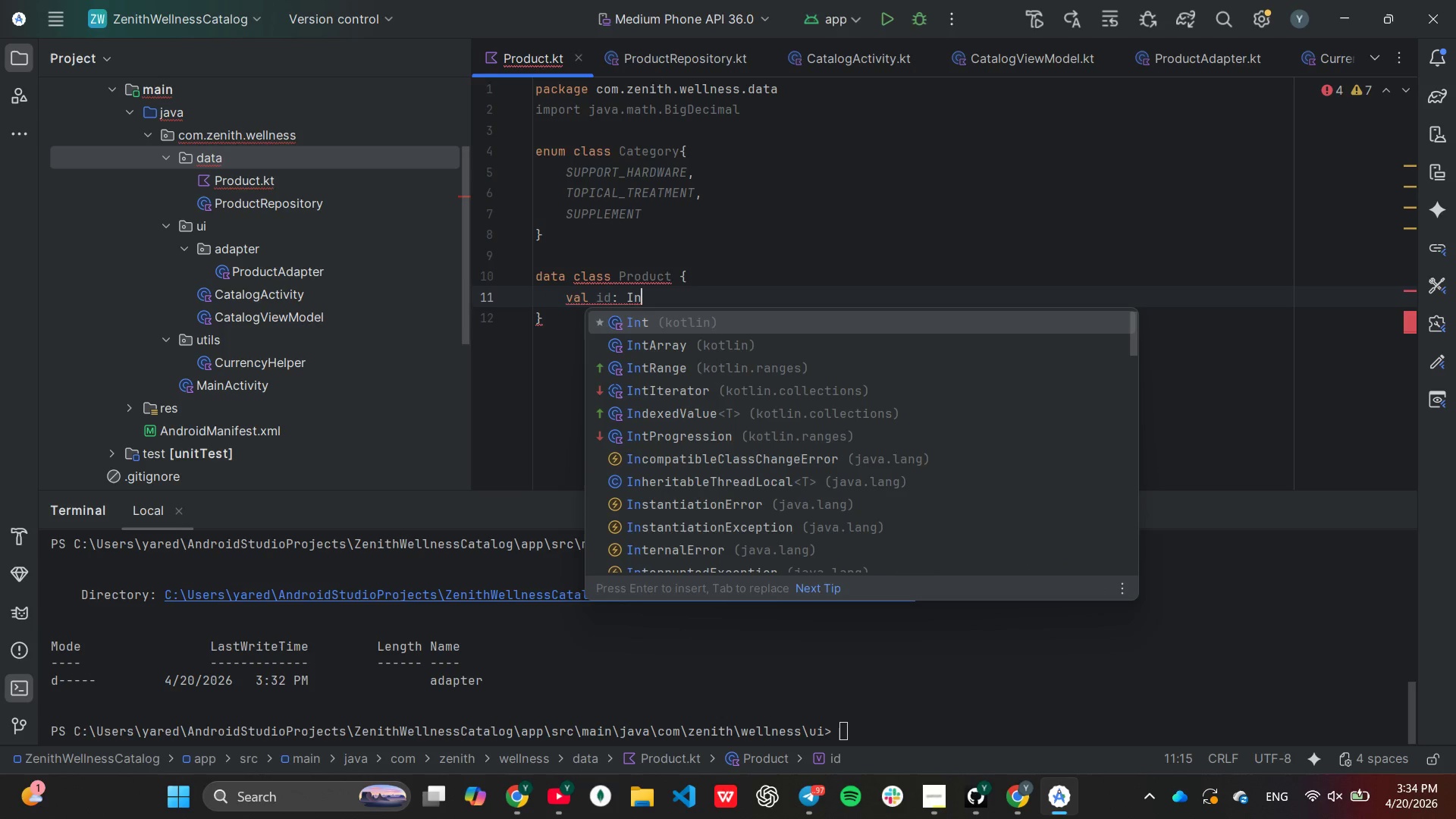 
key(Enter)
 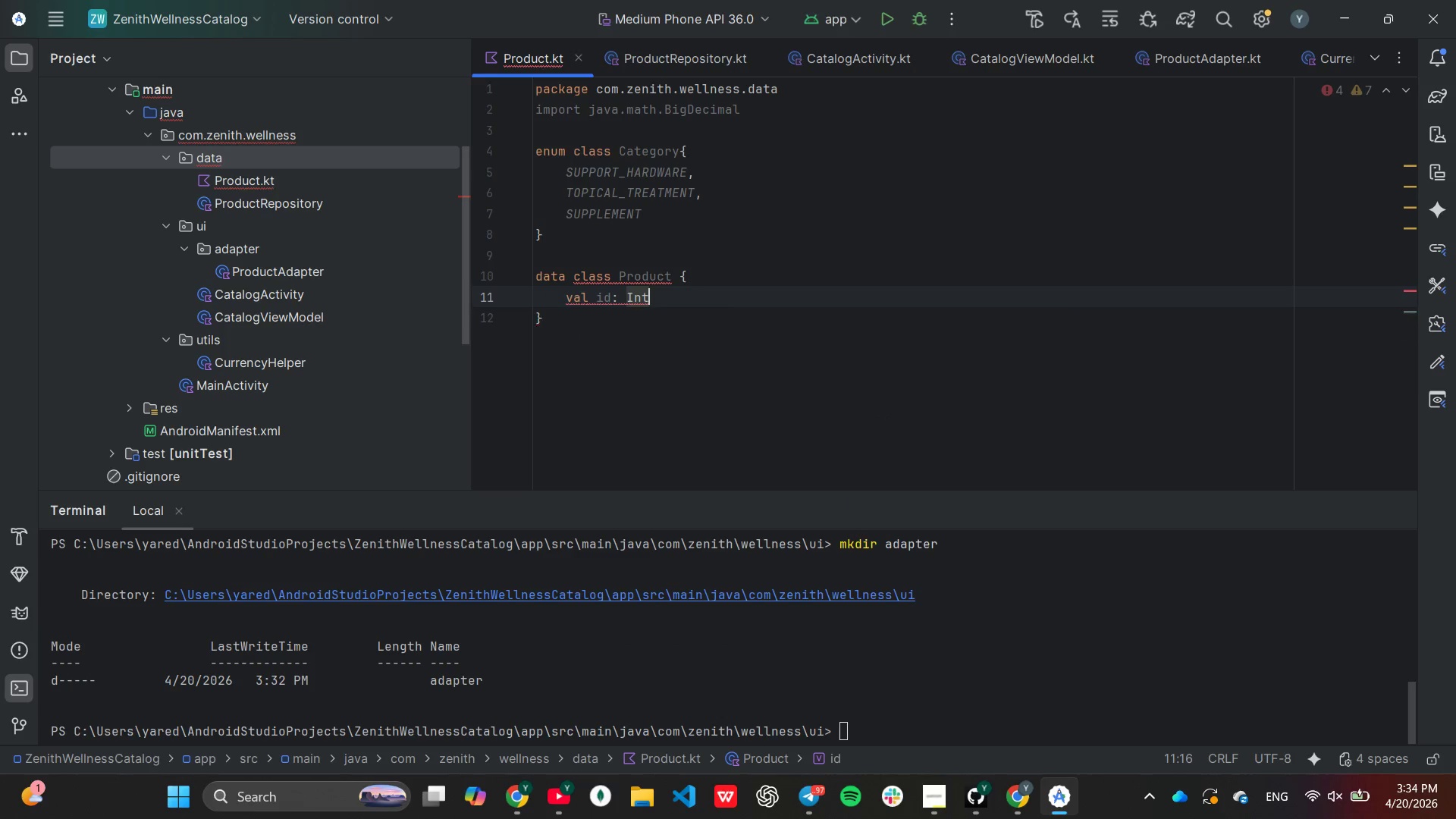 
key(Comma)
 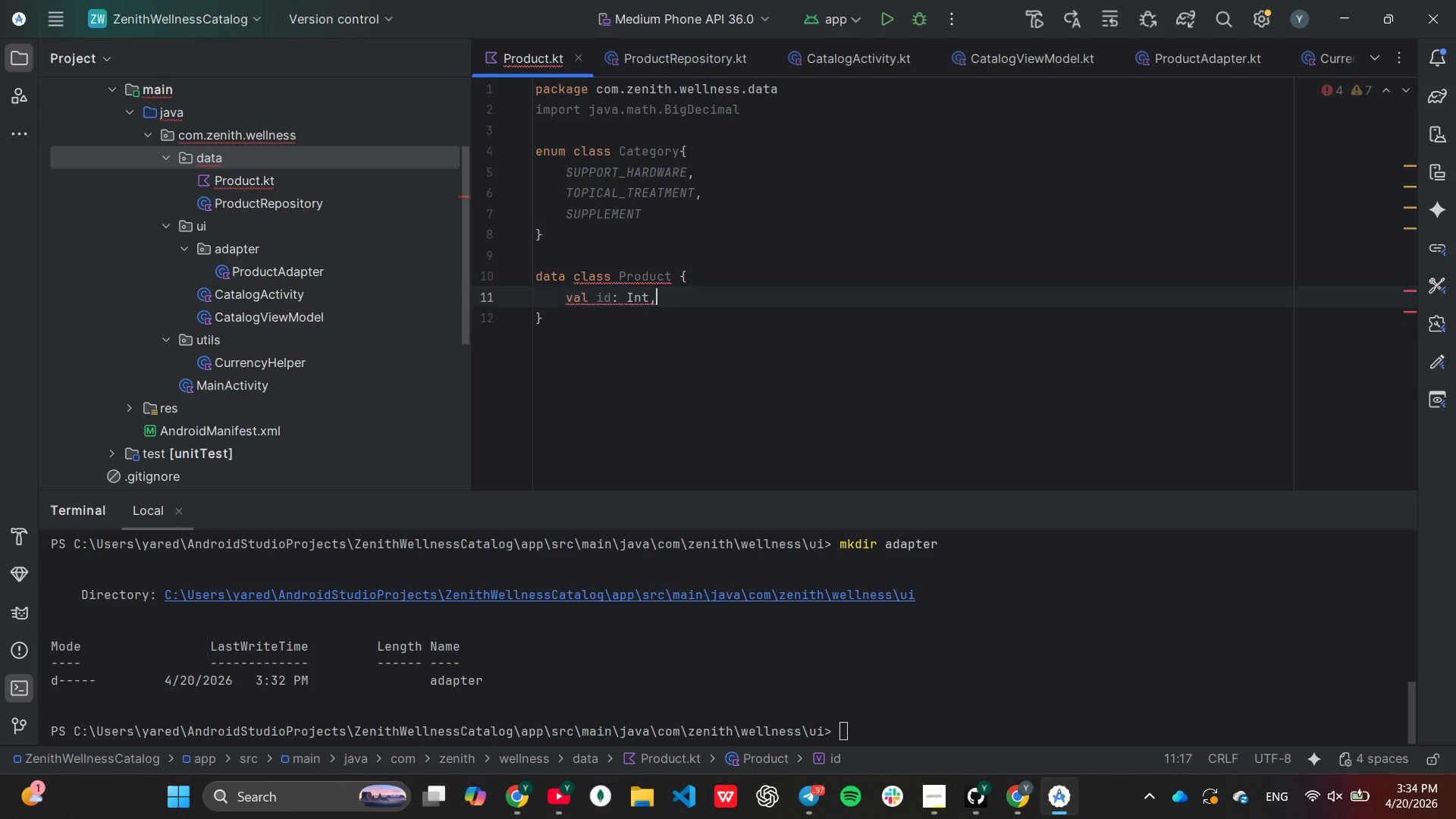 
key(Enter)
 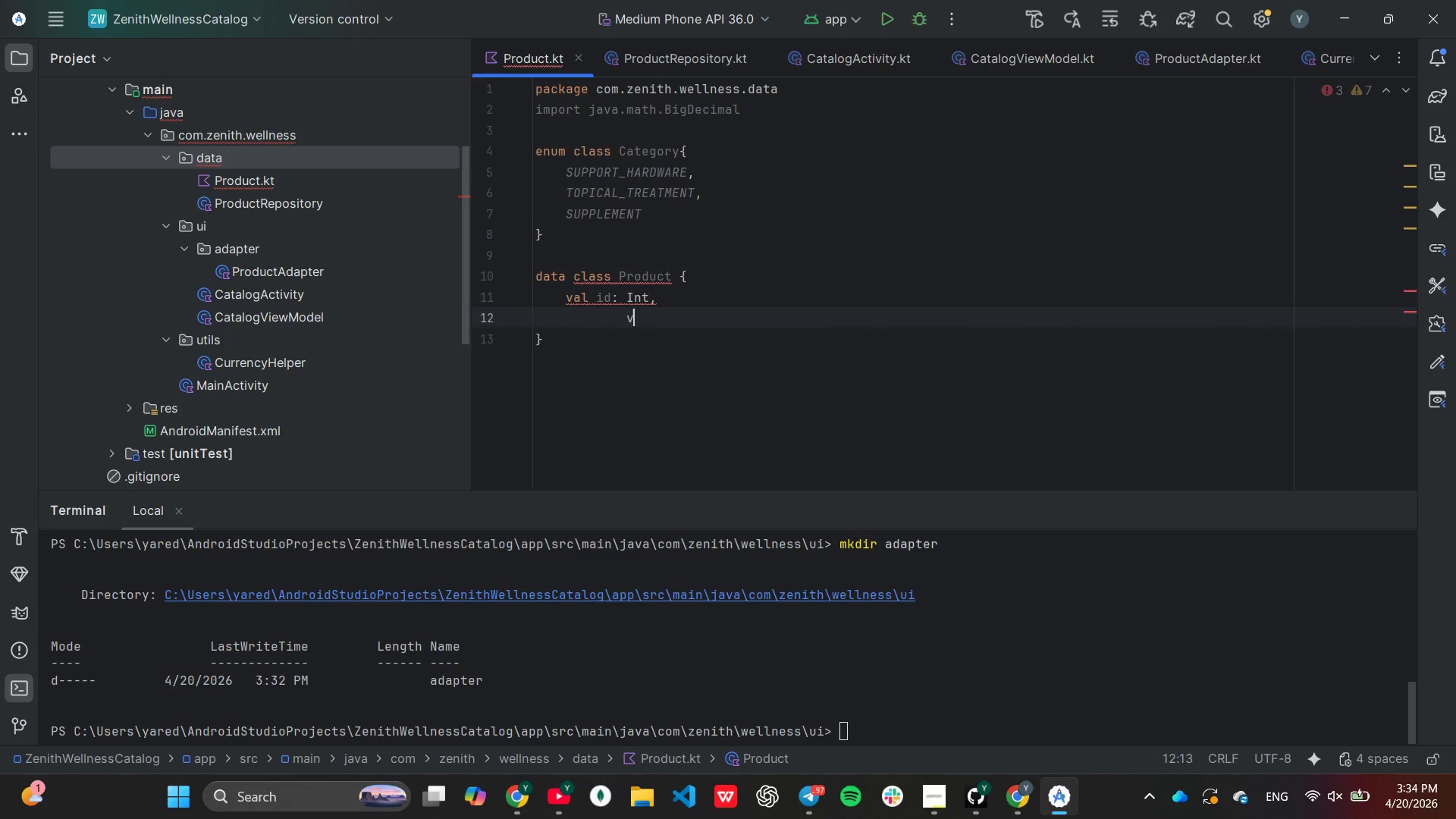 
type(val n)
key(Backspace)
key(Backspace)
key(Backspace)
key(Backspace)
key(Backspace)
key(Backspace)
key(Backspace)
 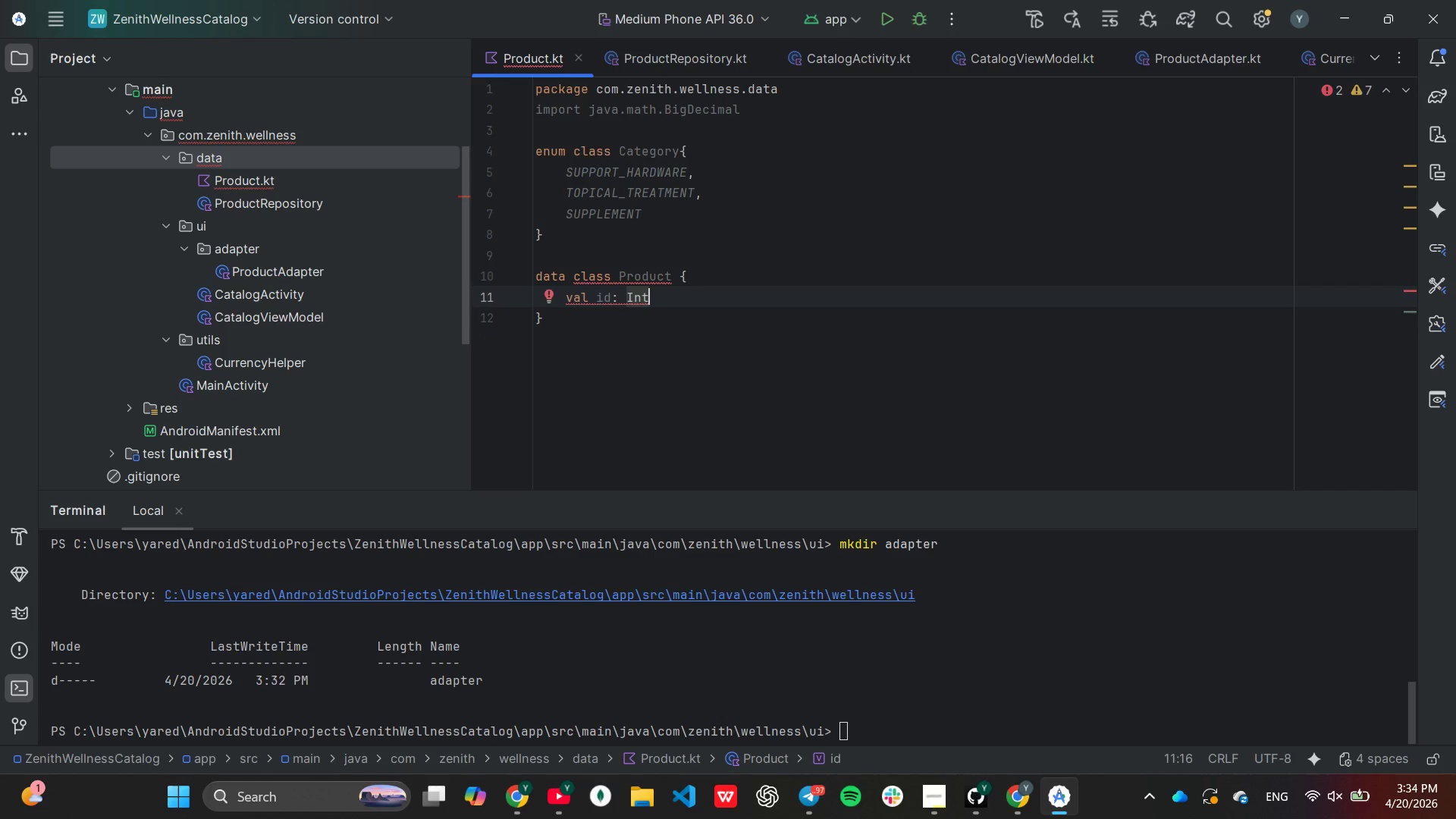 
key(ArrowUp)
 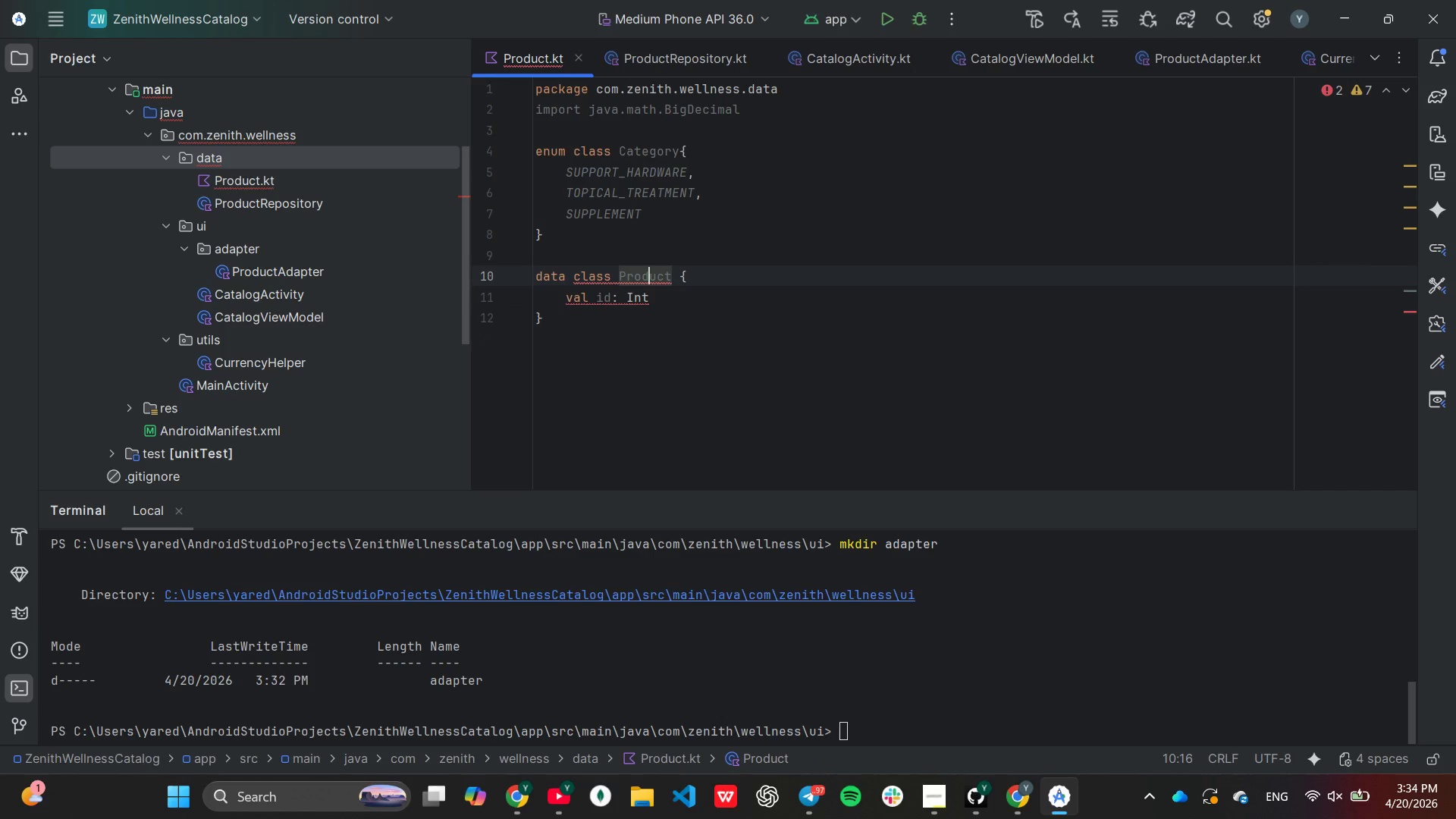 
key(ArrowRight)
 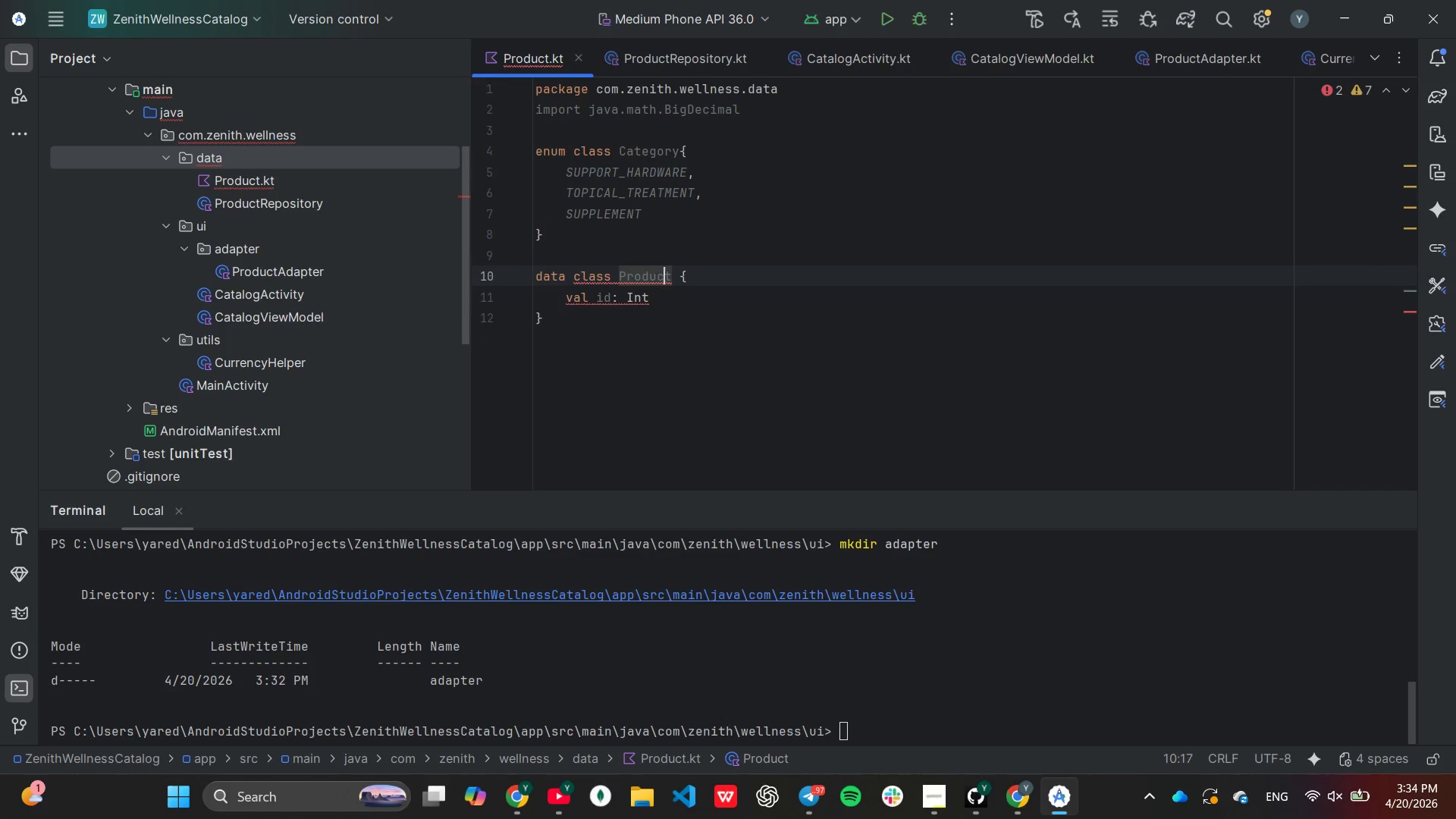 
key(ArrowRight)
 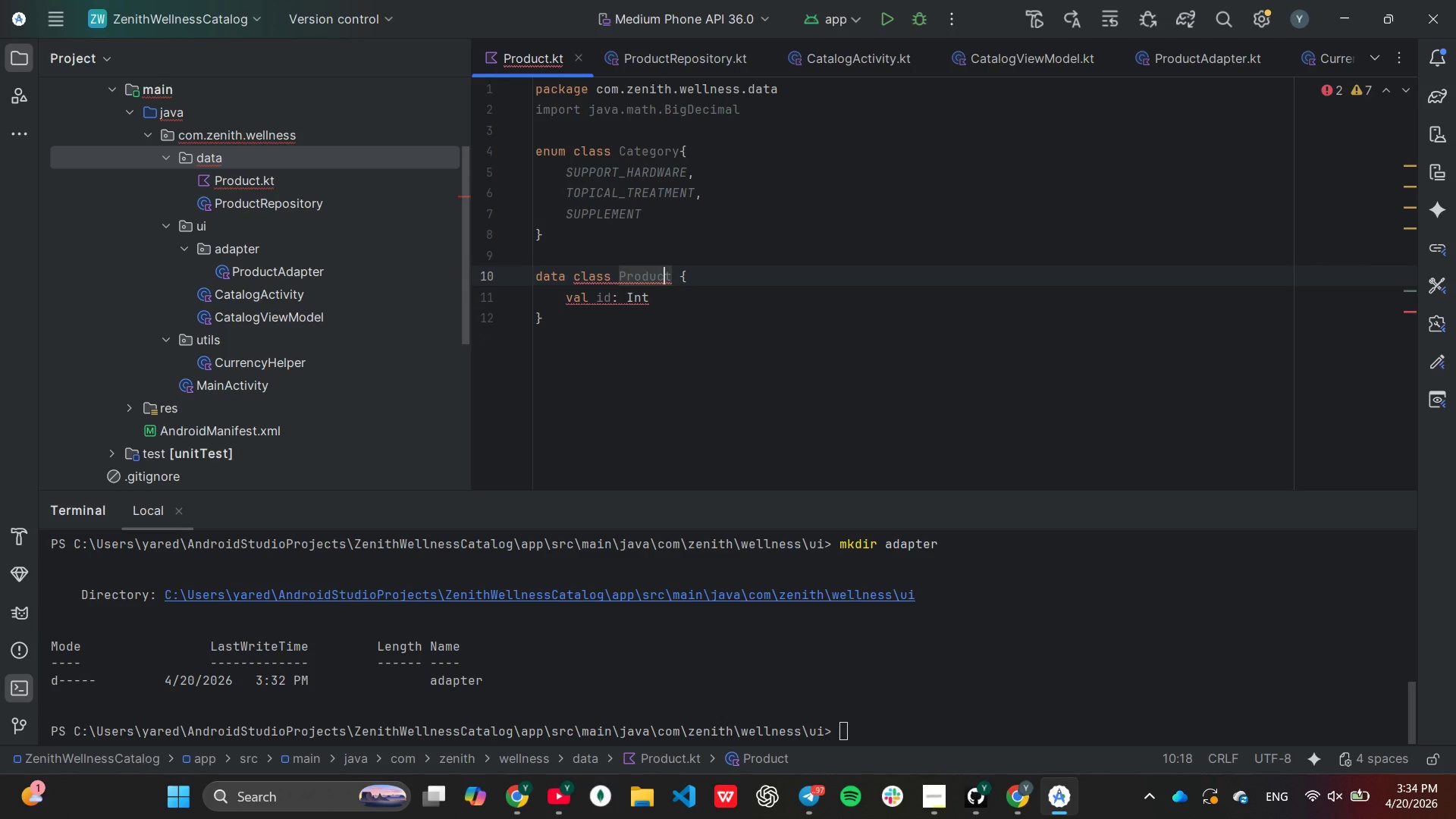 
key(ArrowRight)
 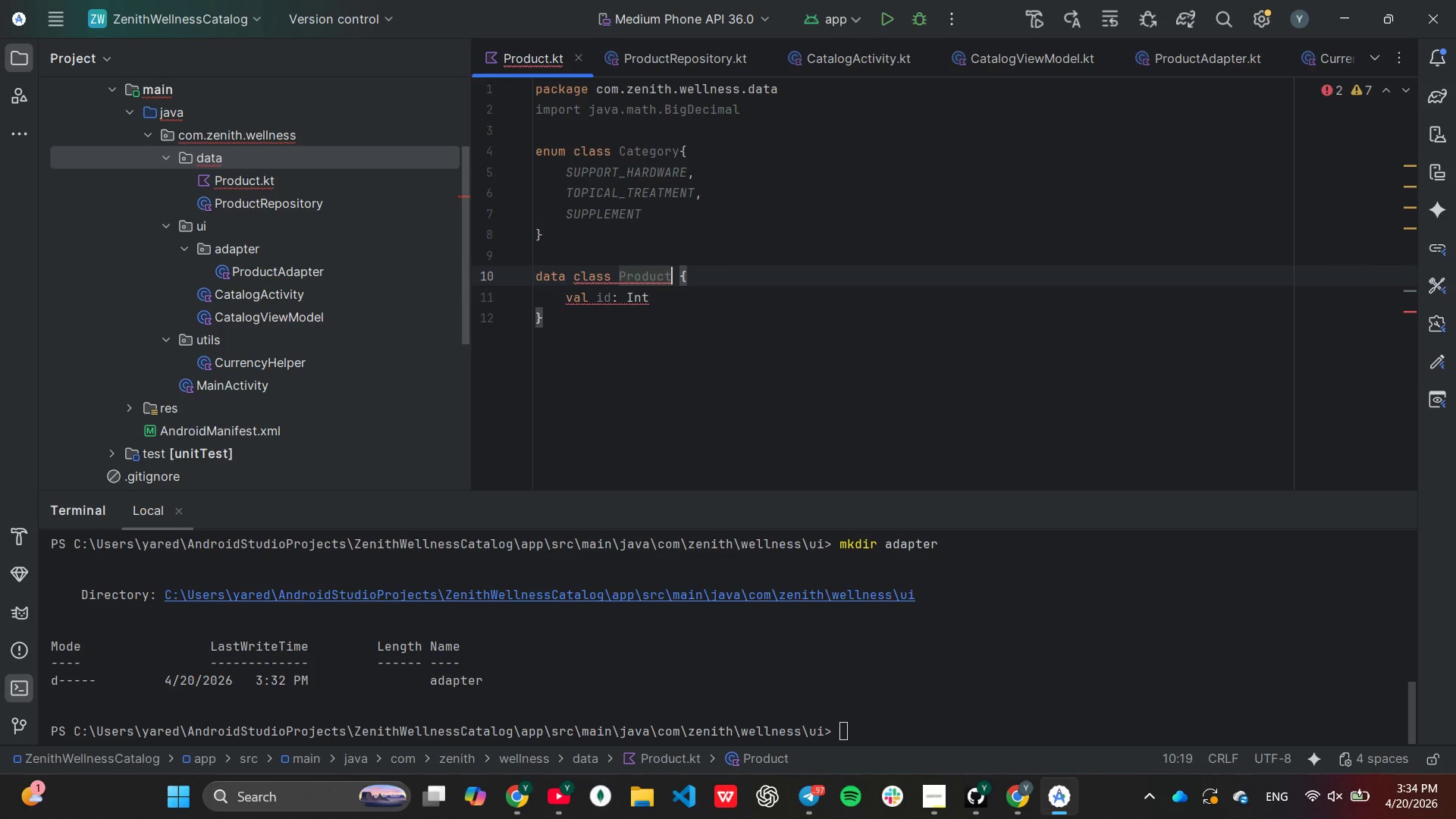 
key(ArrowRight)
 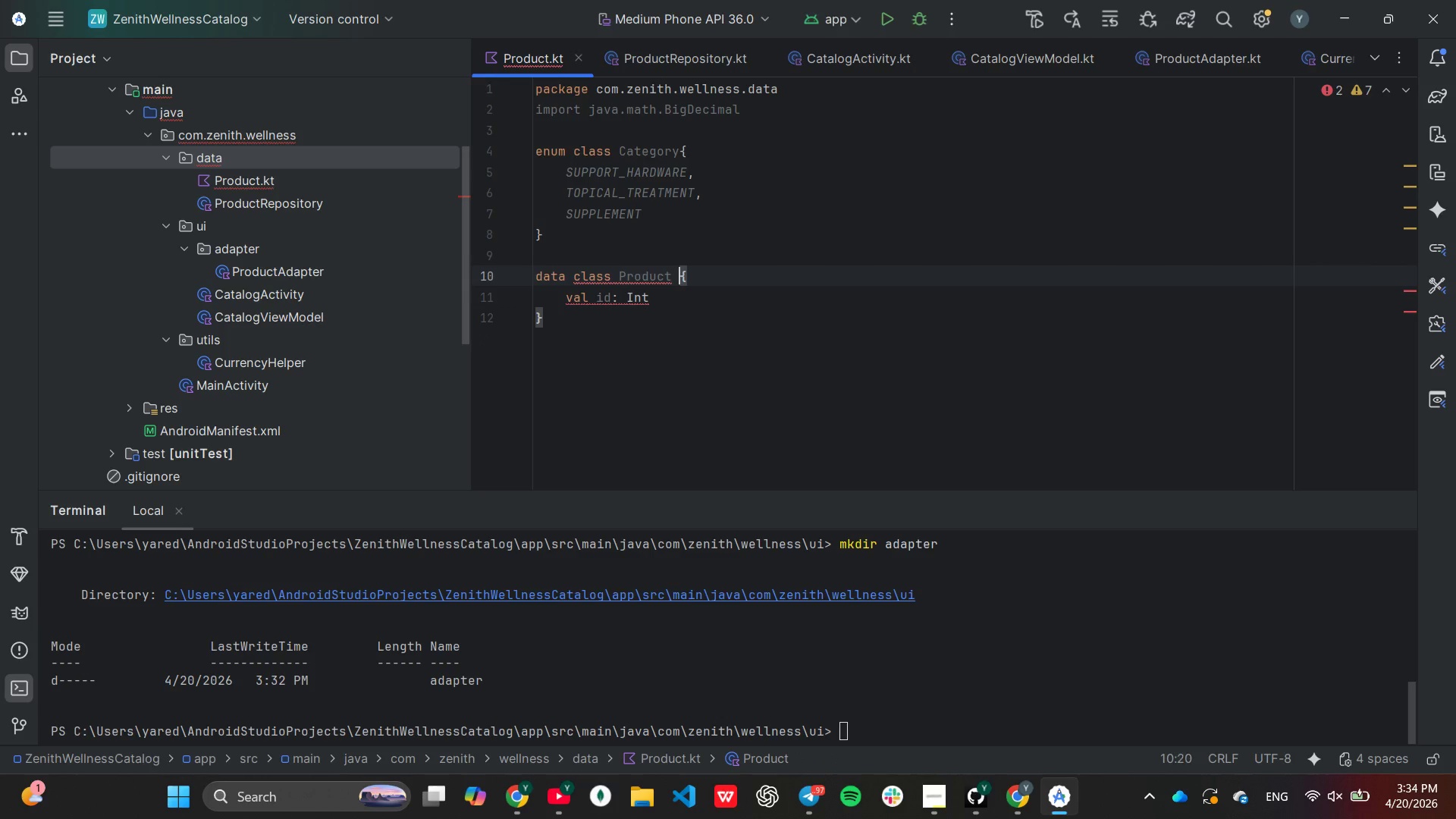 
key(ArrowRight)
 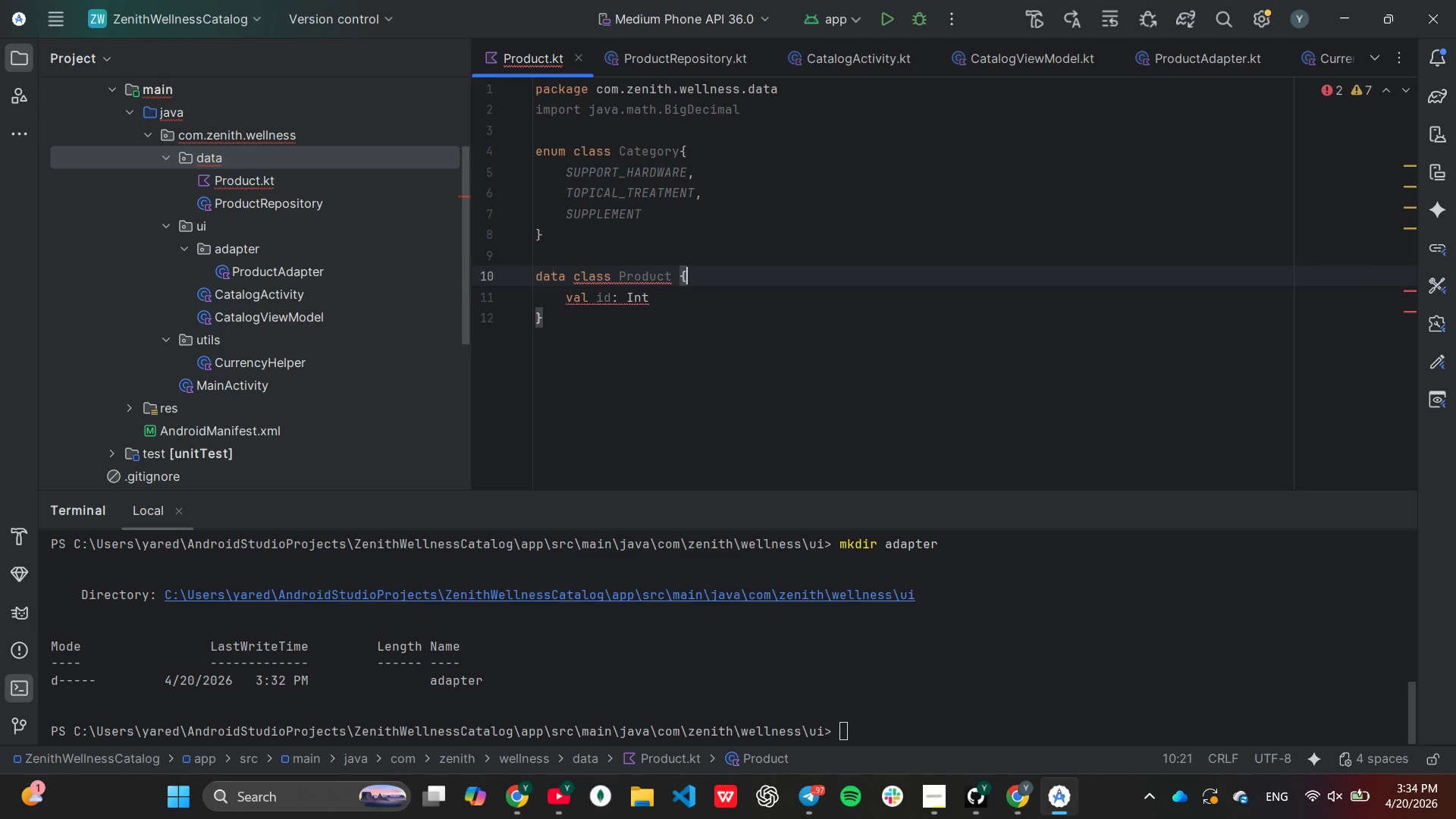 
key(Backspace)
 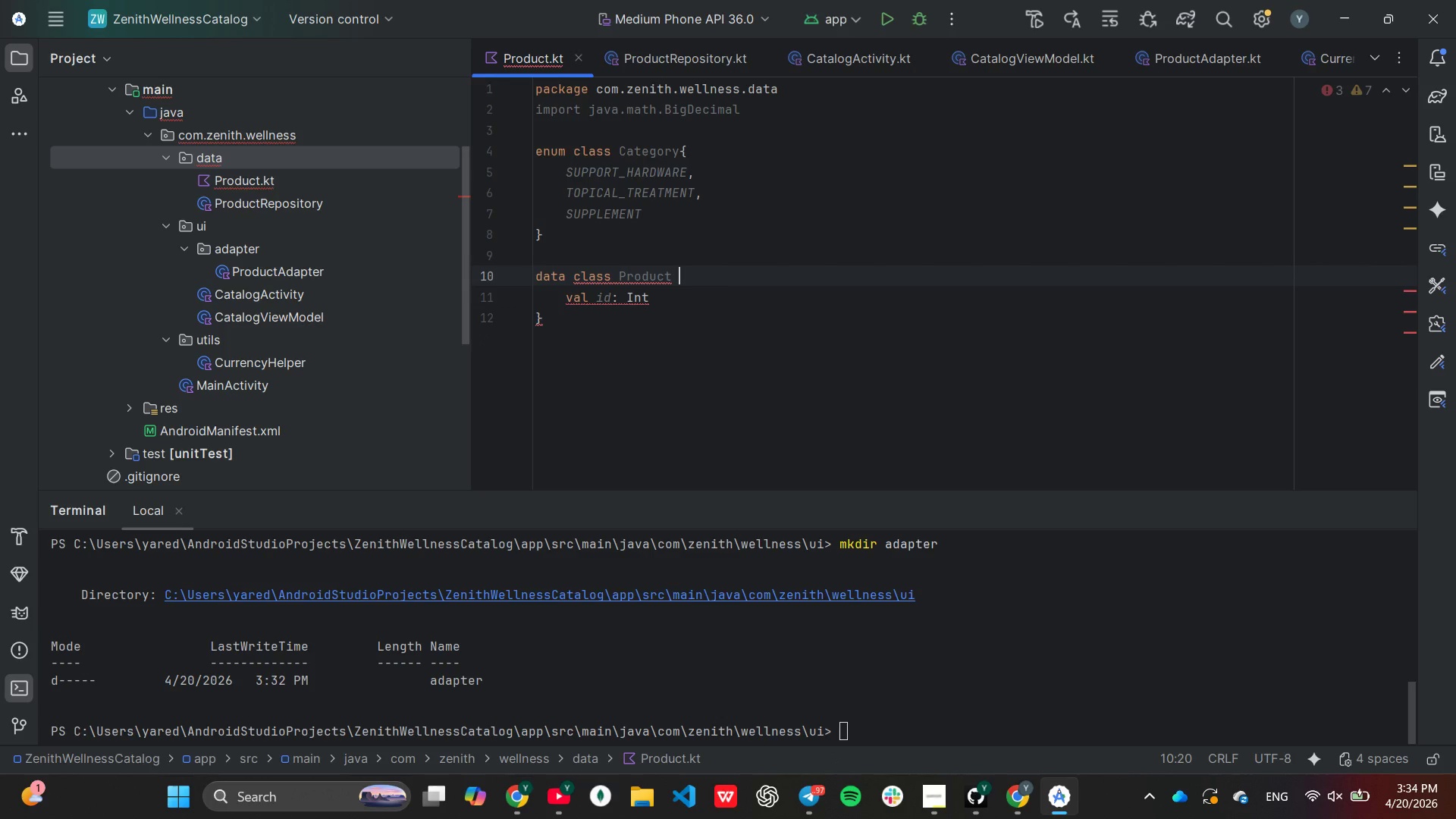 
key(Shift+ShiftLeft)
 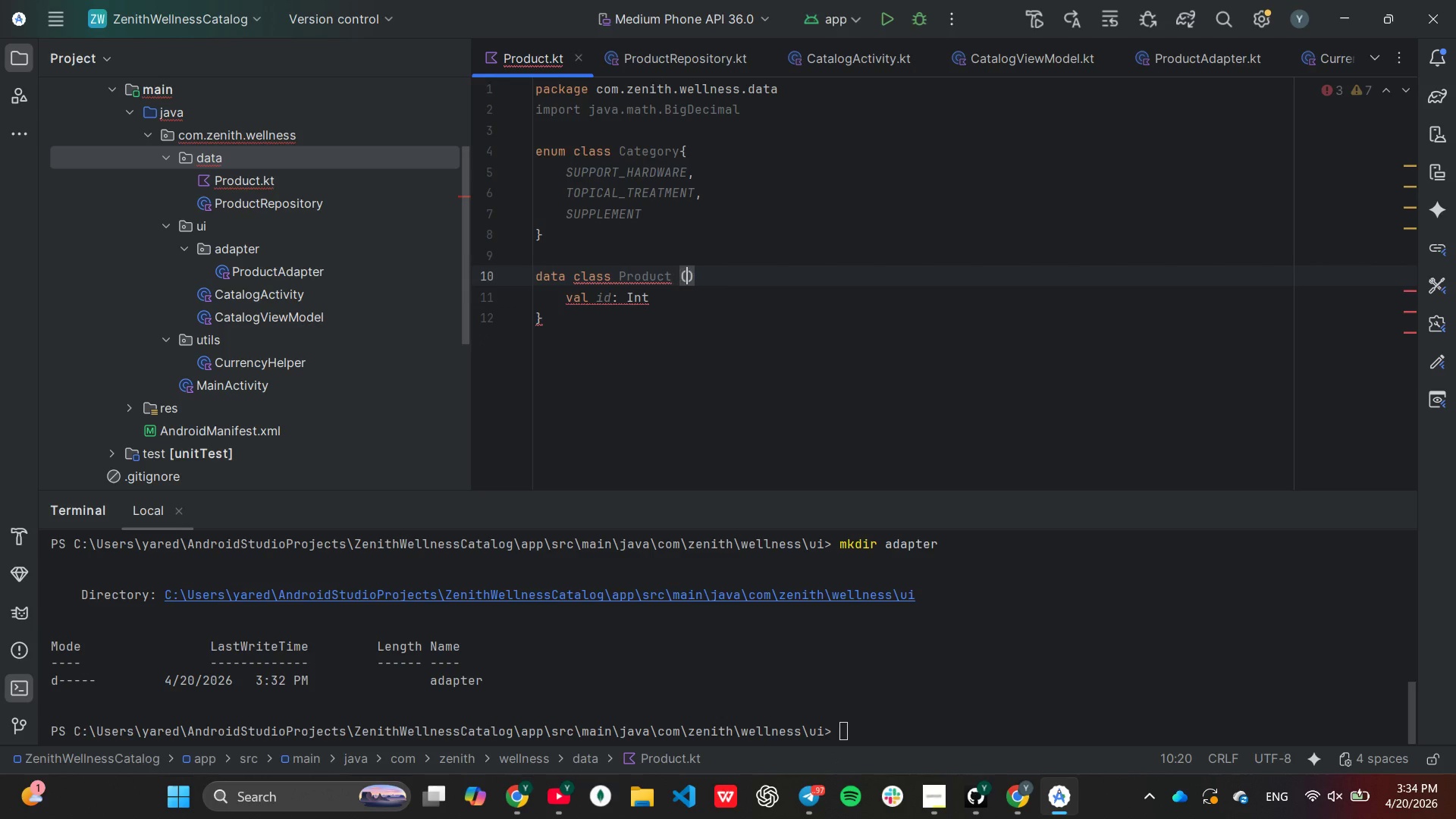 
key(Shift+9)
 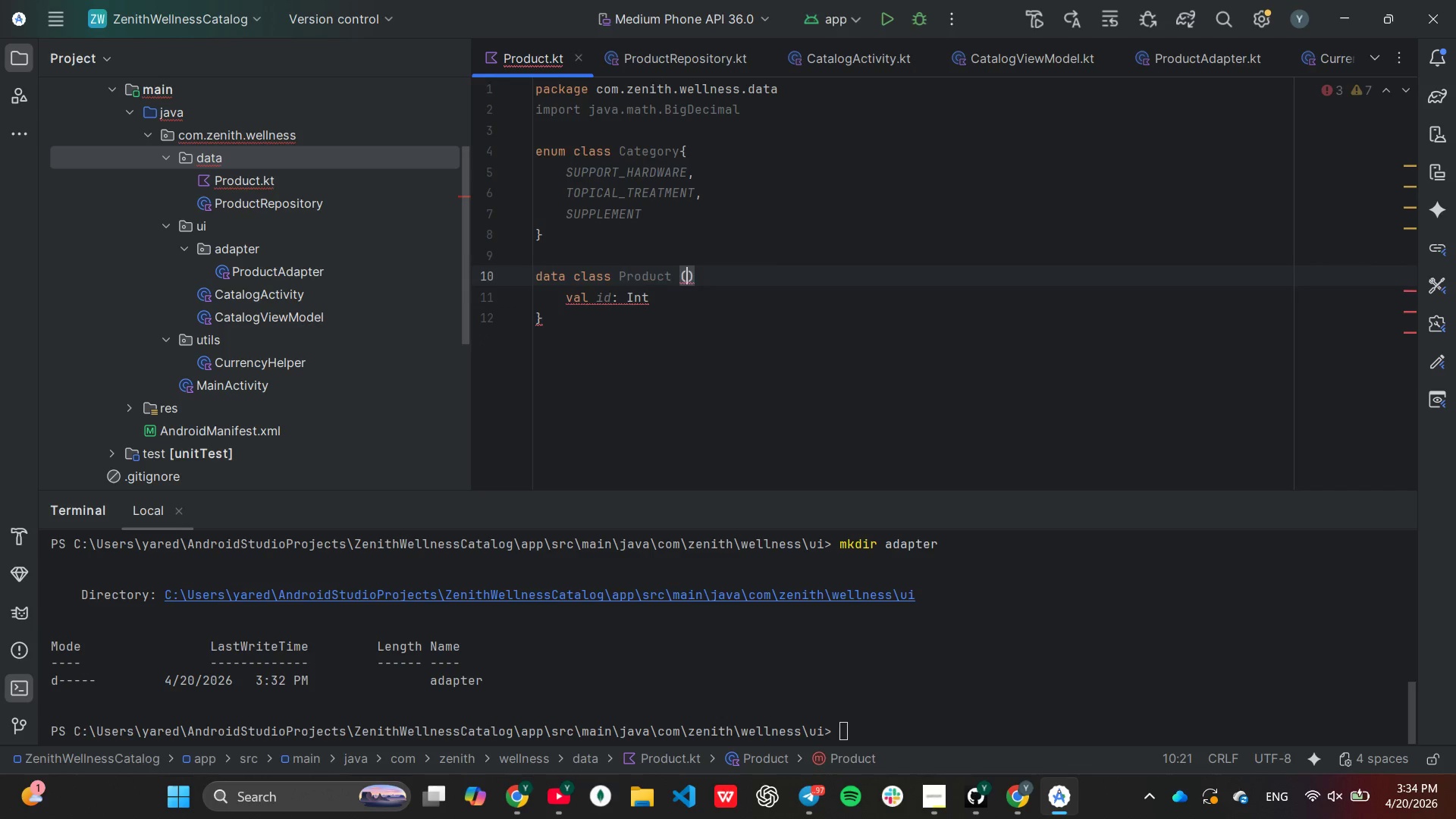 
key(ArrowRight)
 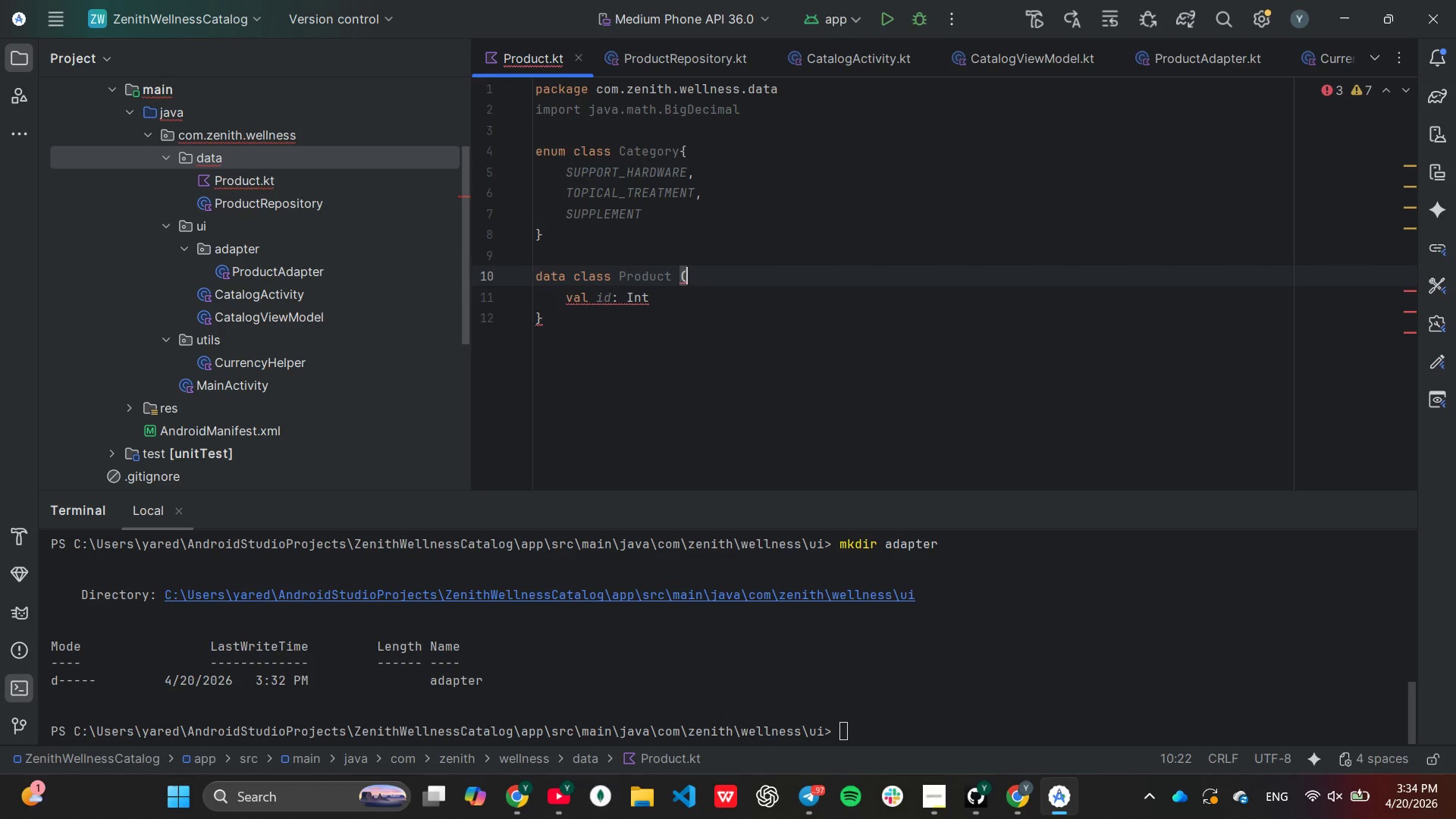 
key(Backspace)
 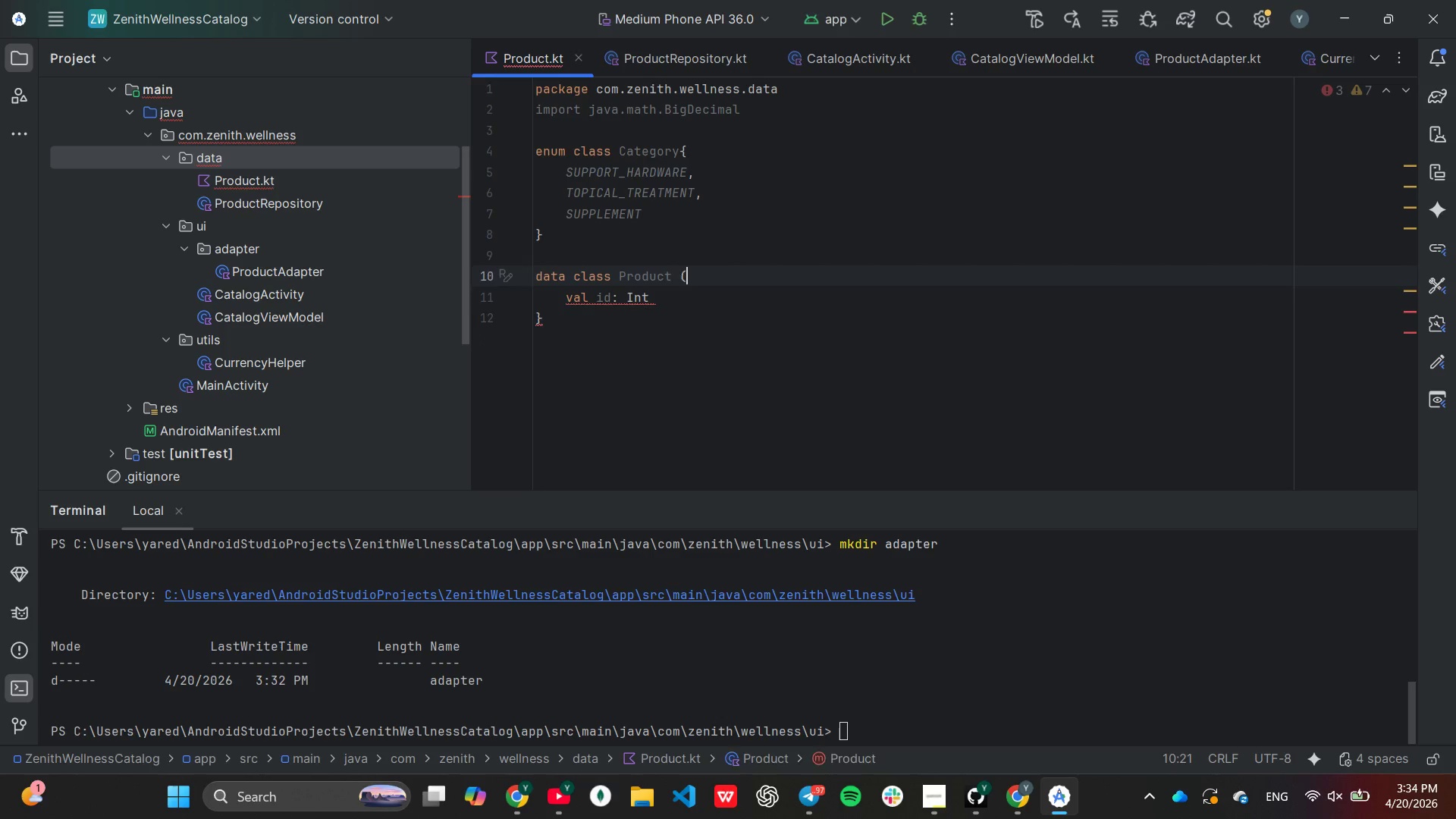 
key(ArrowDown)
 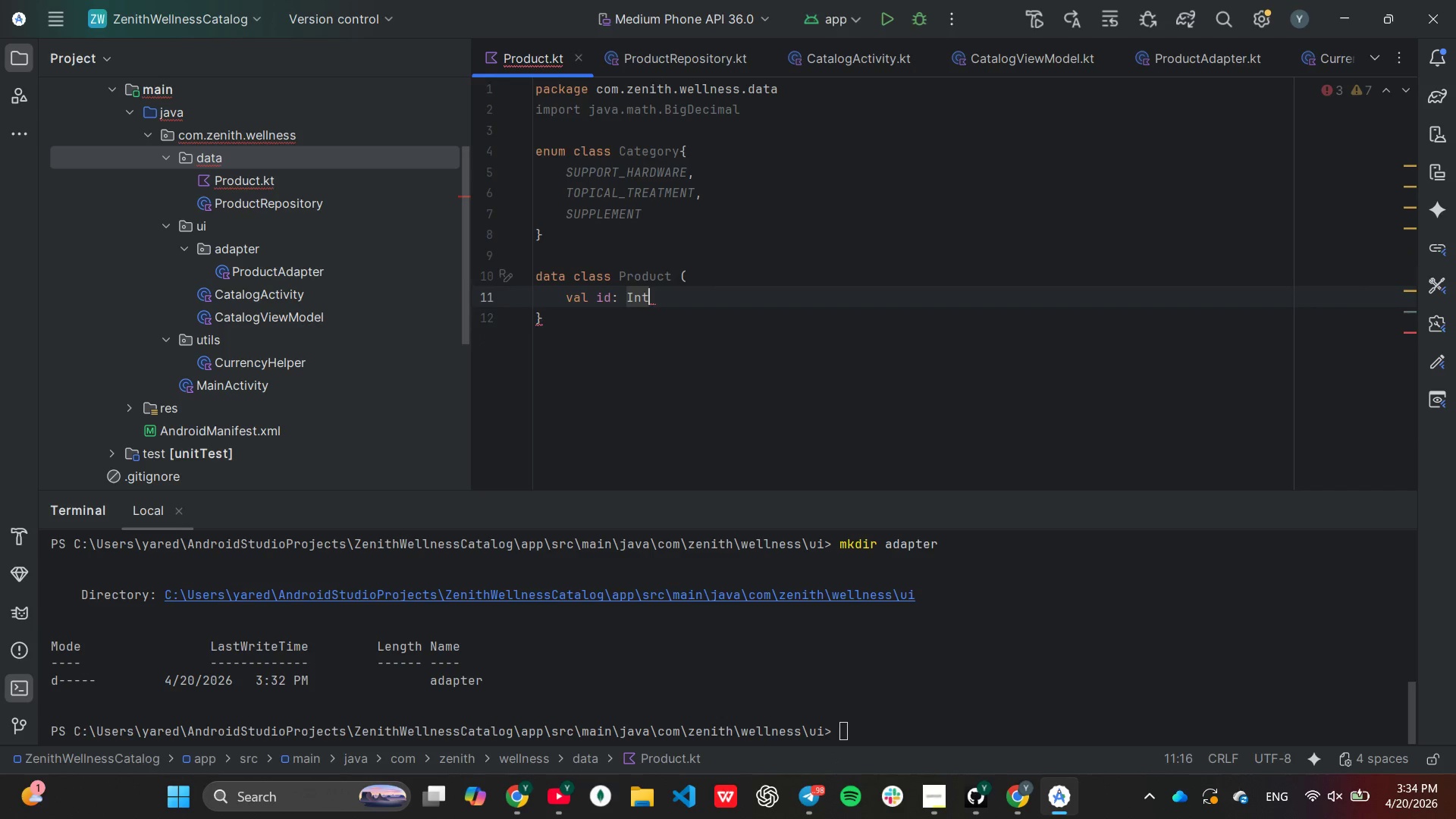 
key(ArrowDown)
 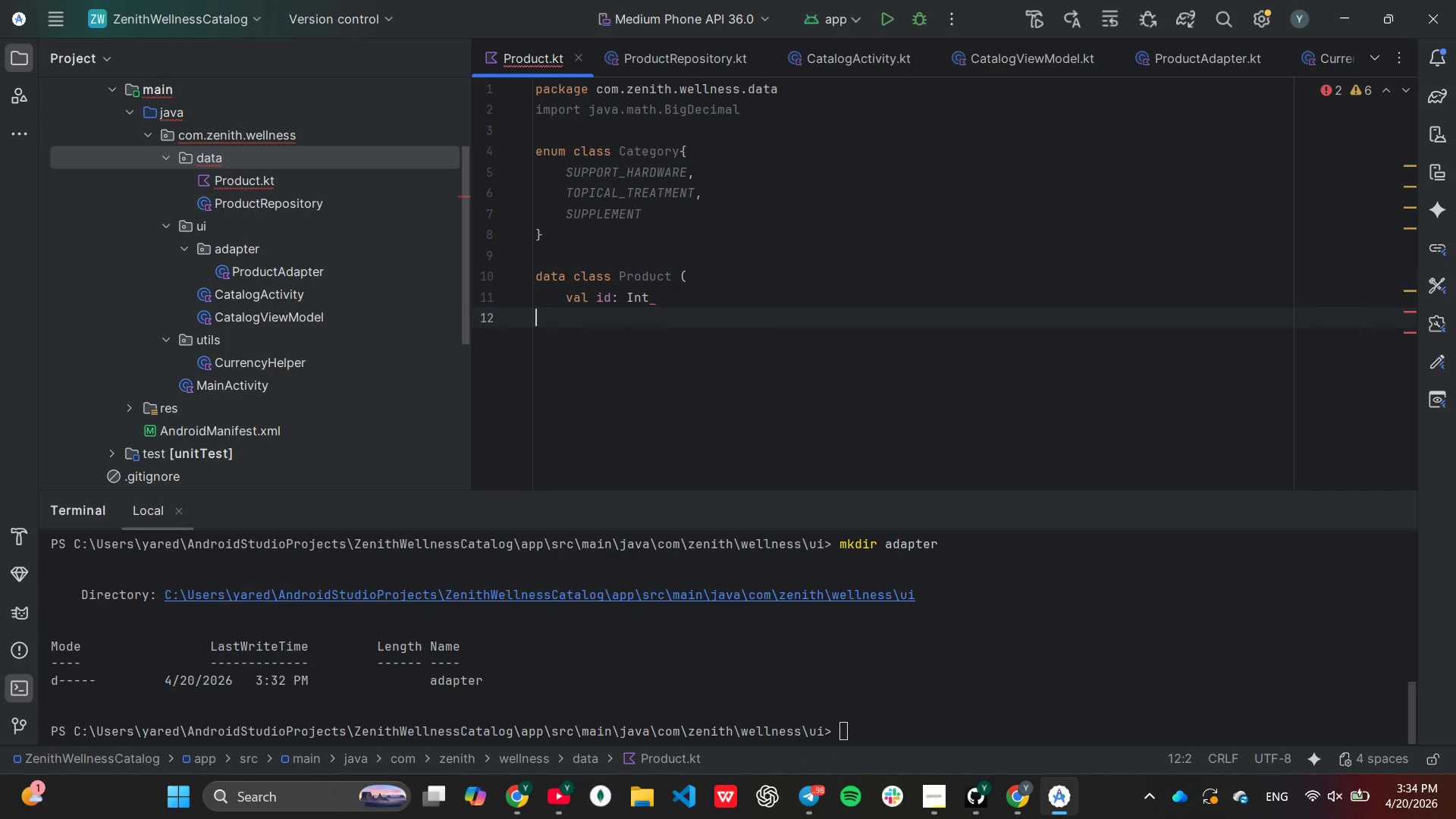 
key(Backspace)
 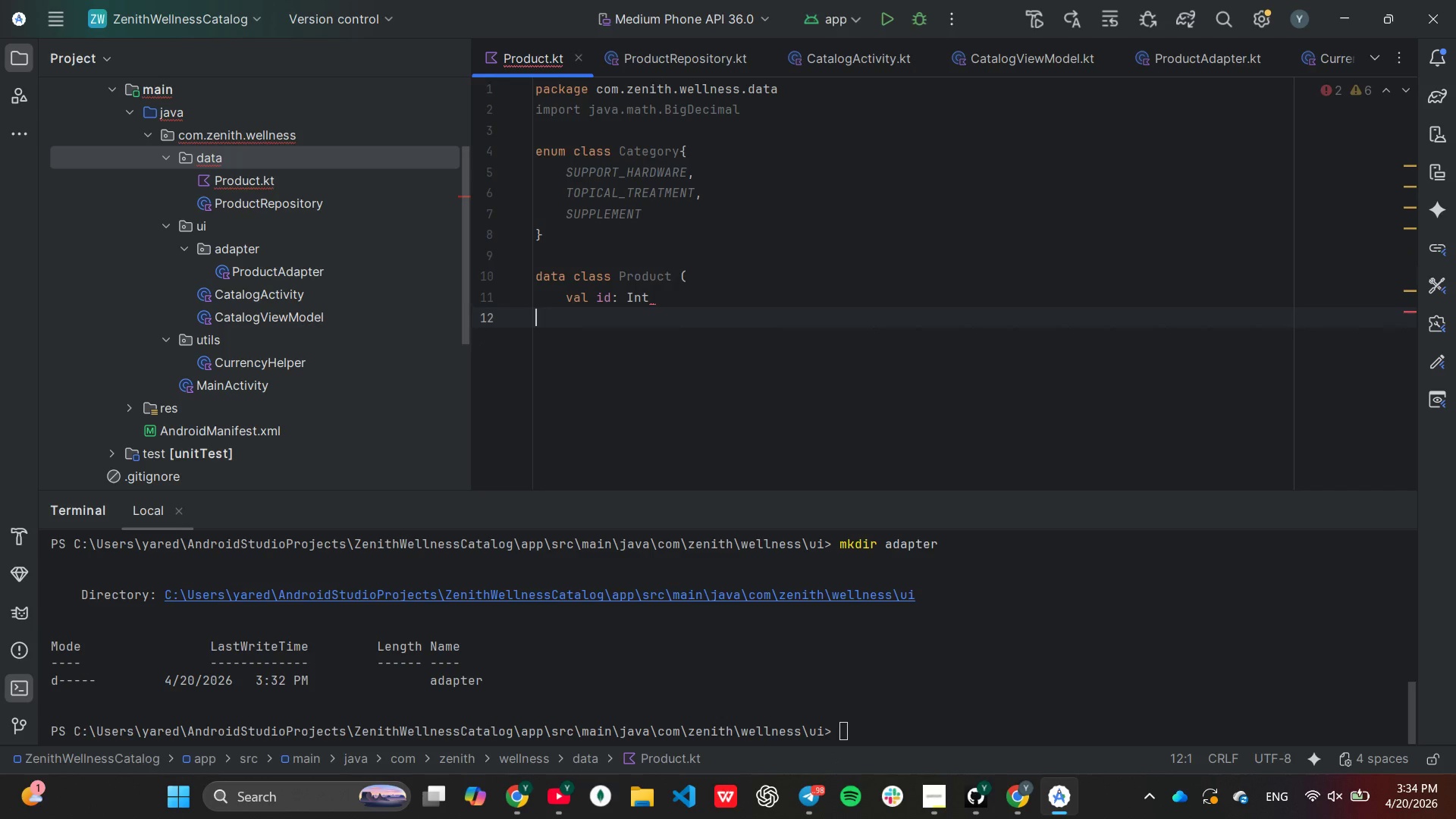 
key(Shift+0)
 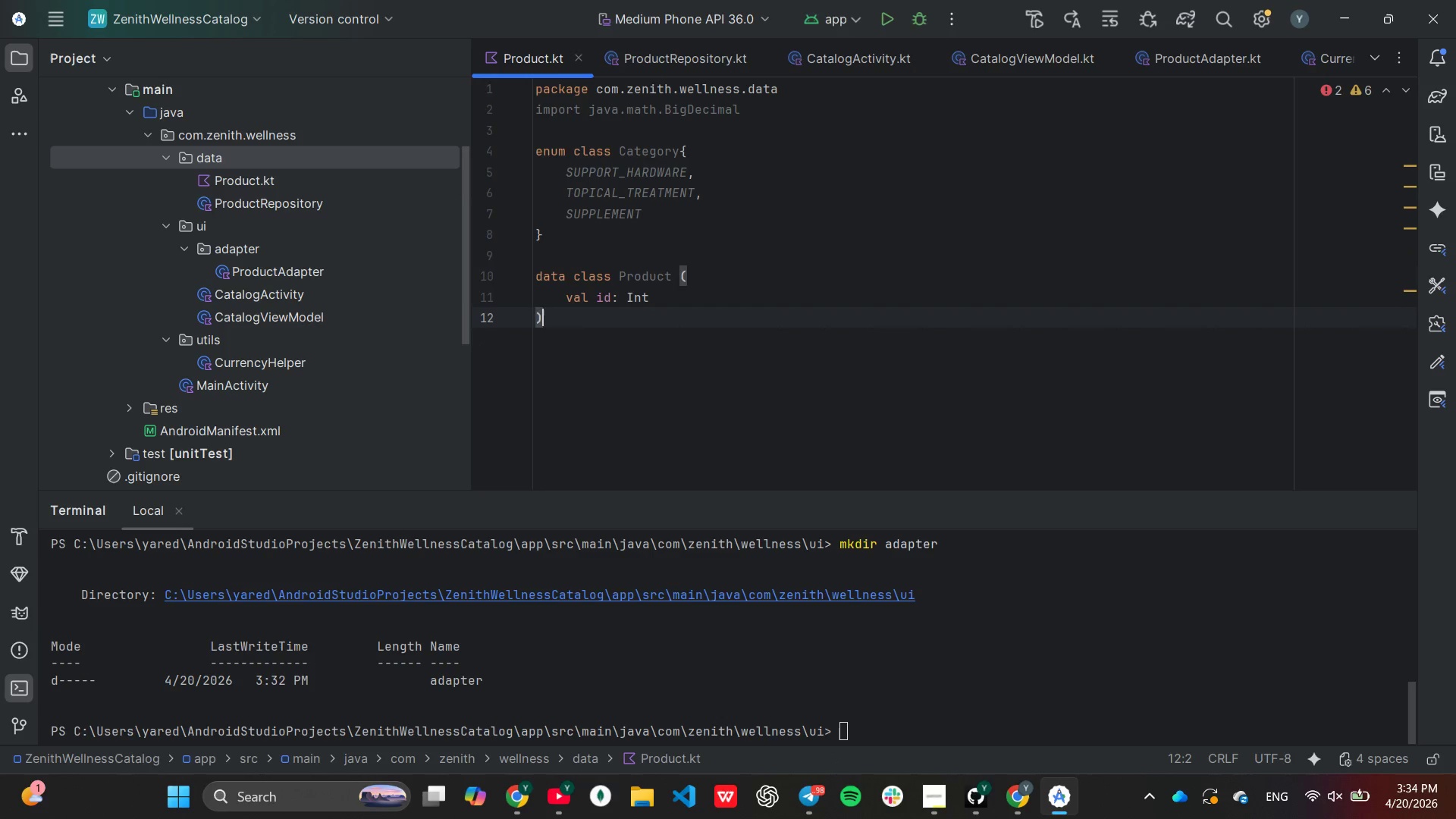 
key(ArrowUp)
 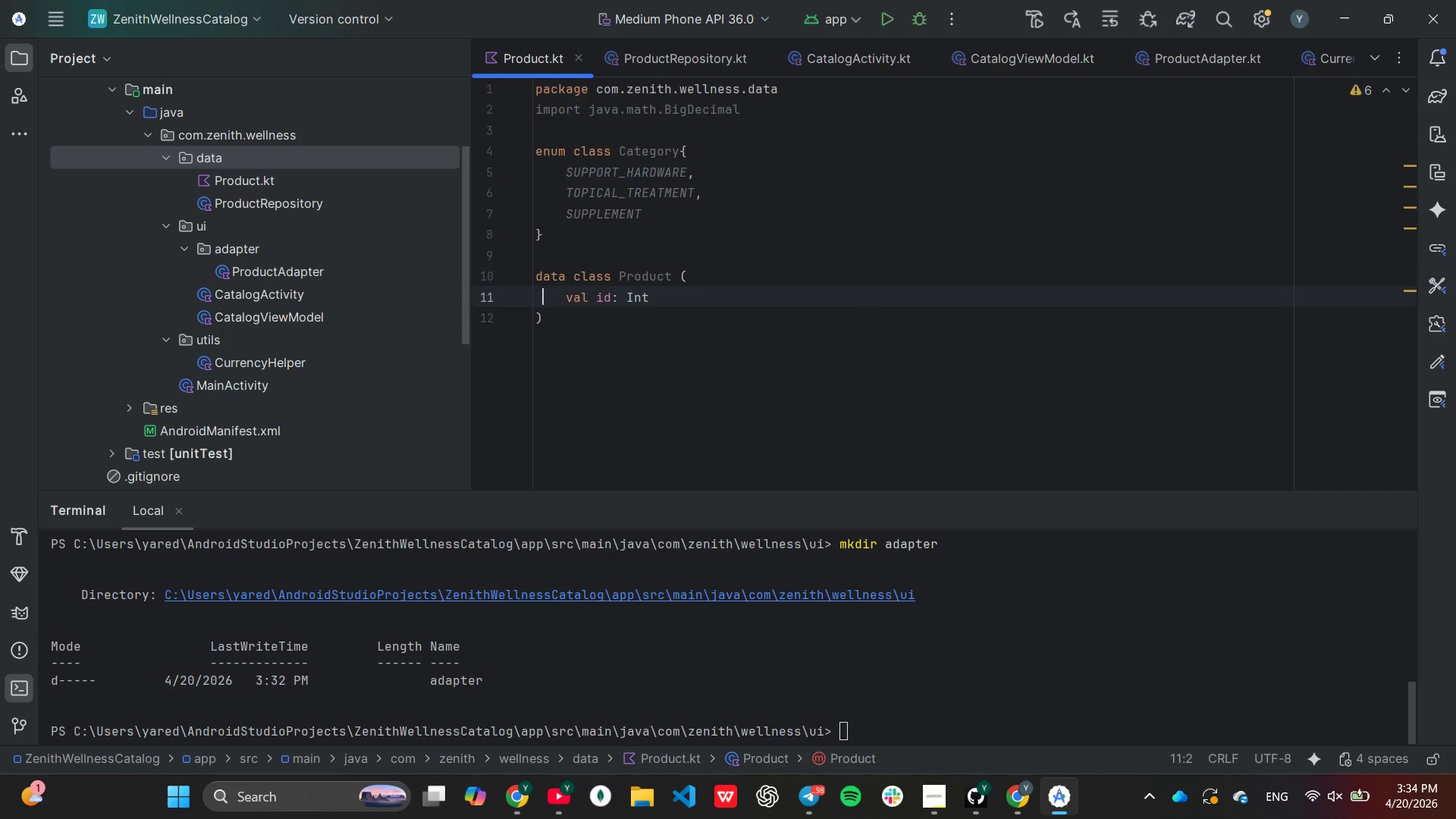 
key(End)
 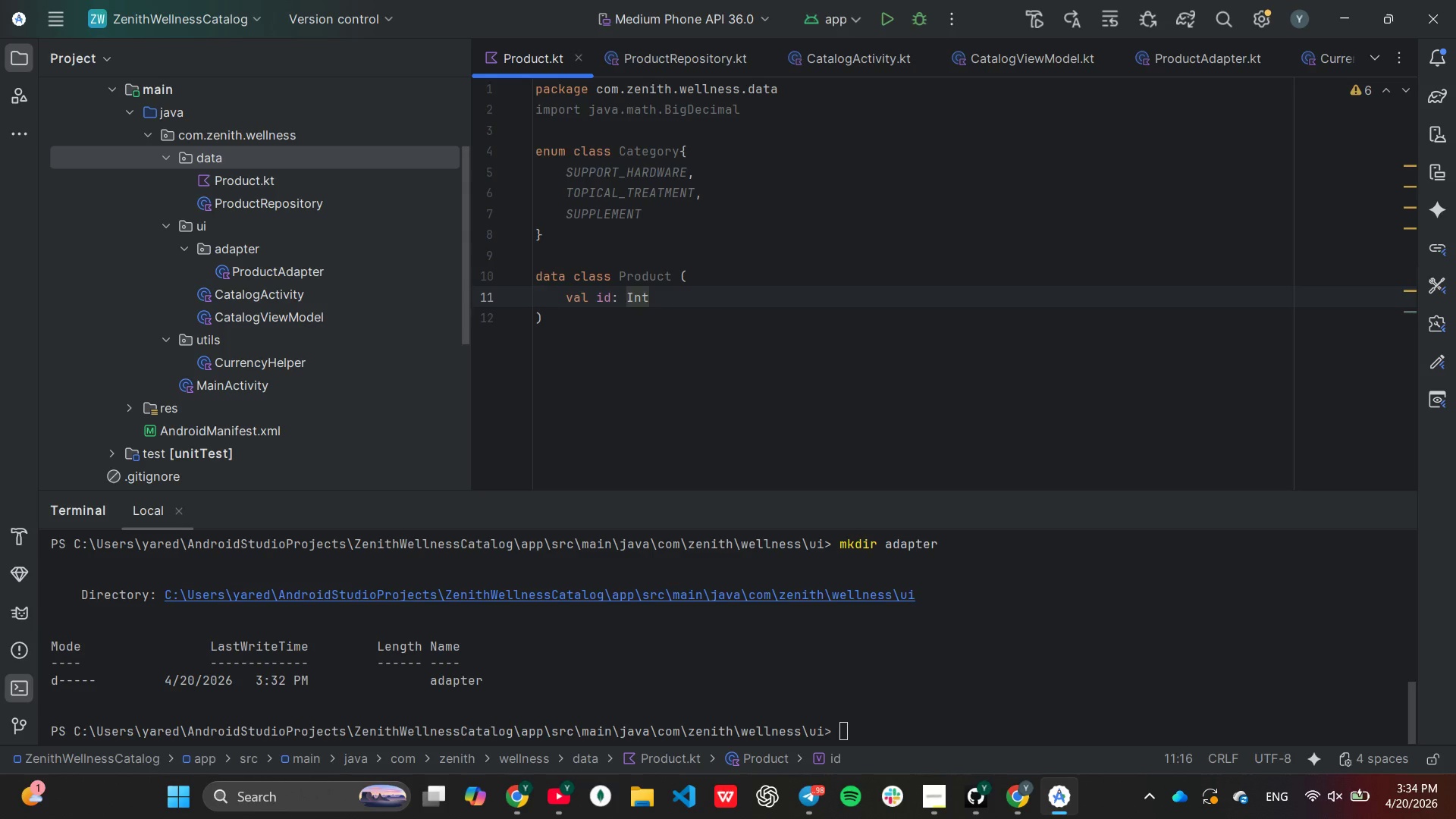 
key(Comma)
 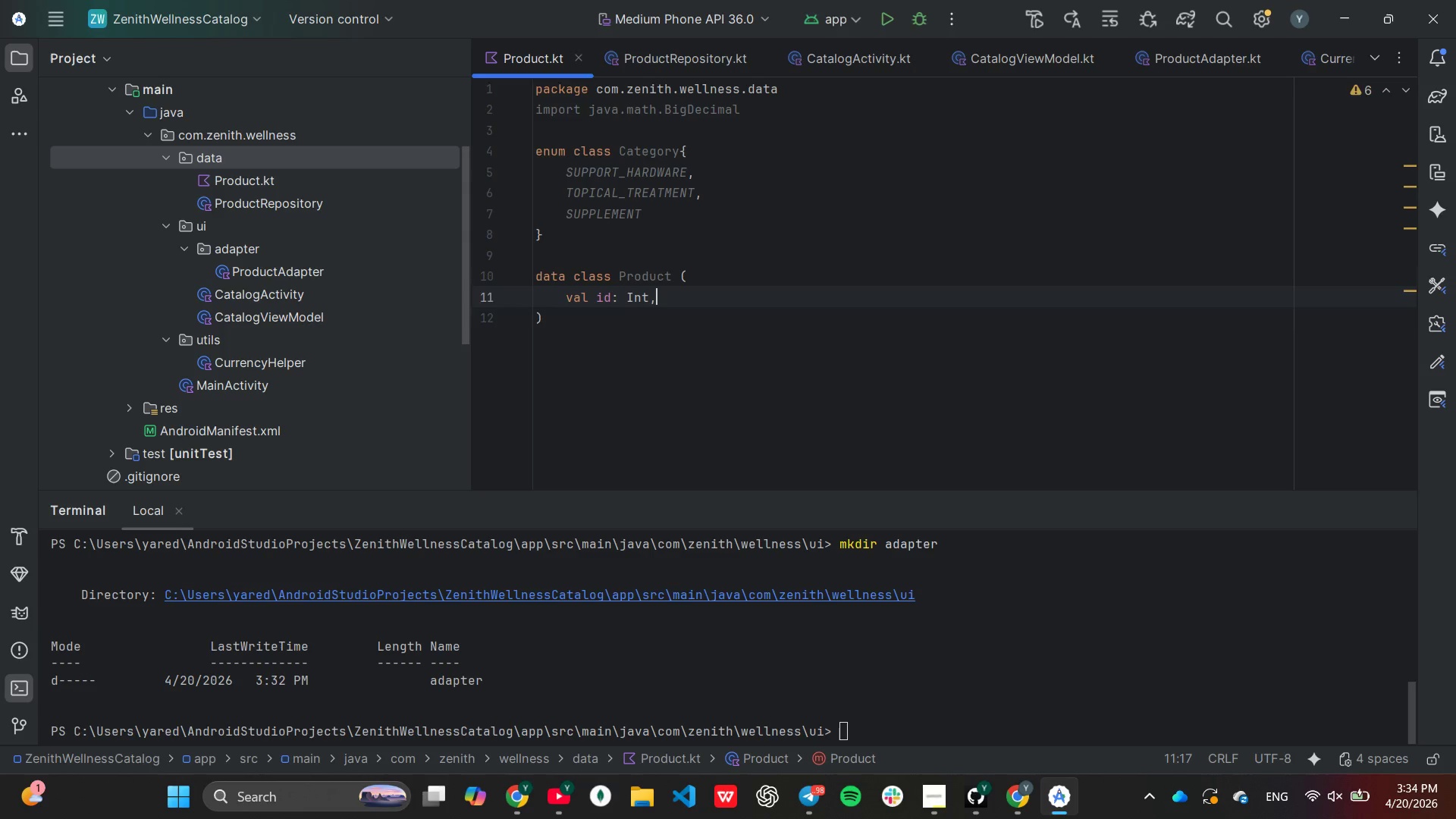 
key(Enter)
 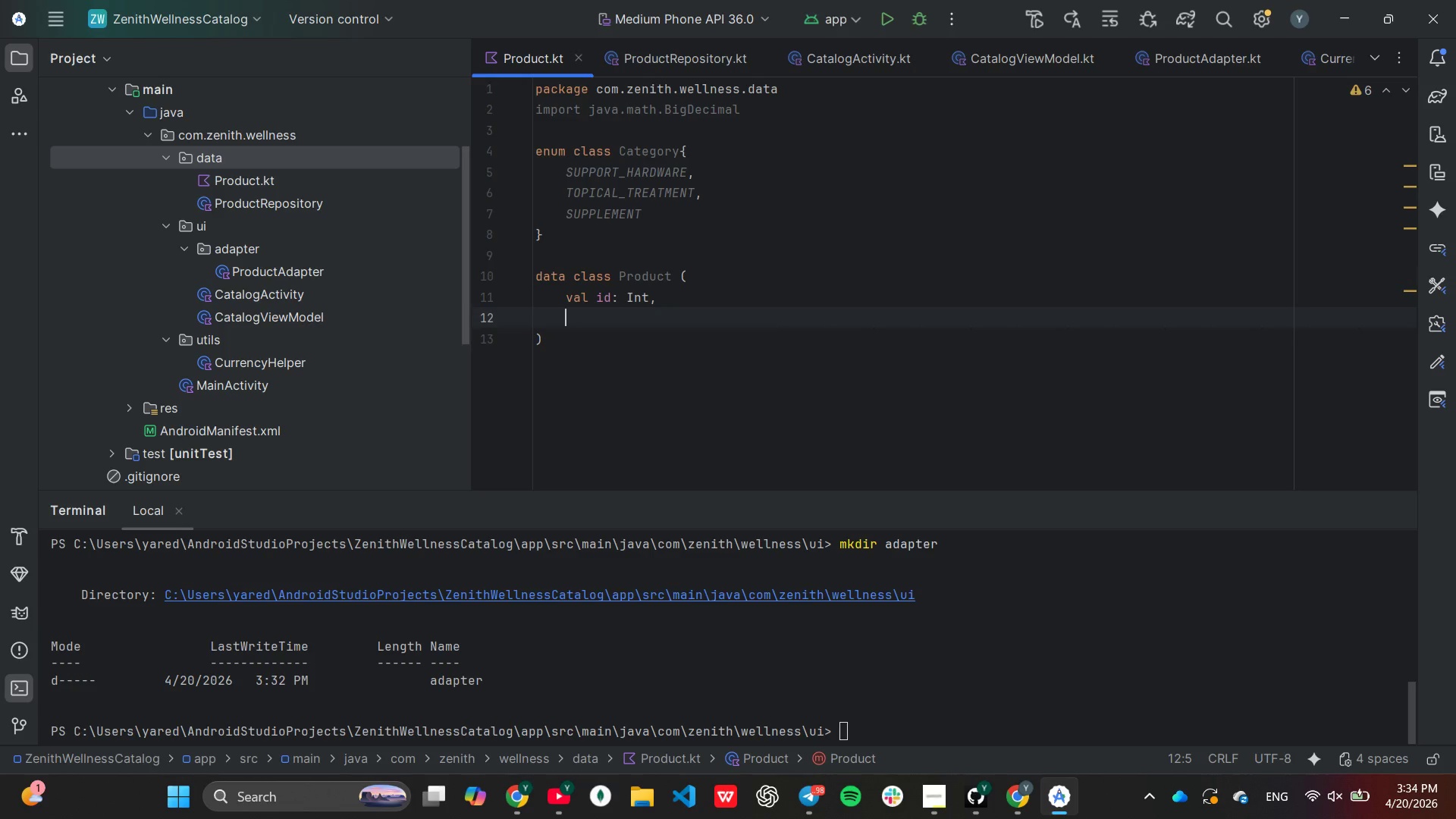 
type(val name: St)
 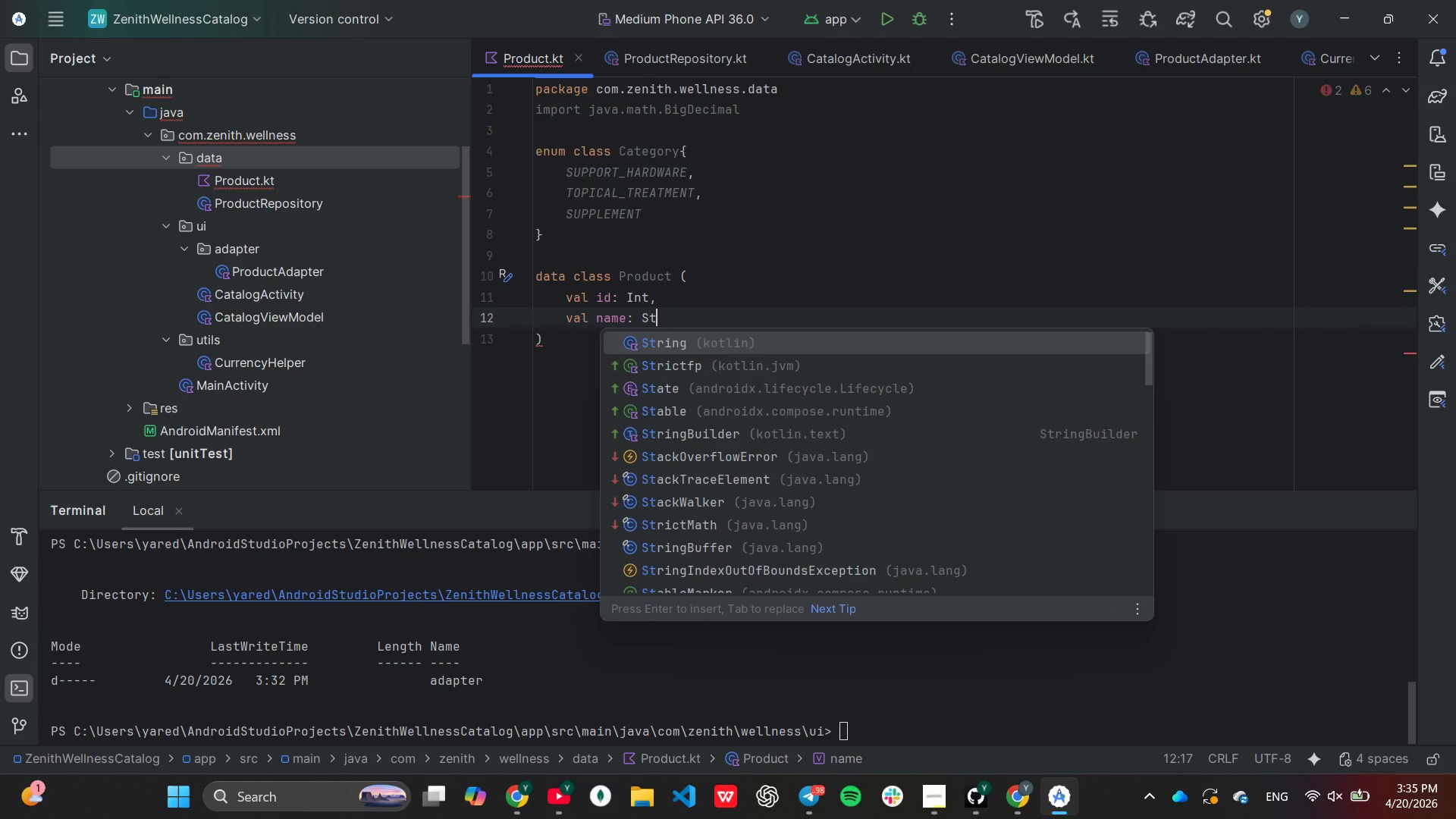 
key(Enter)
 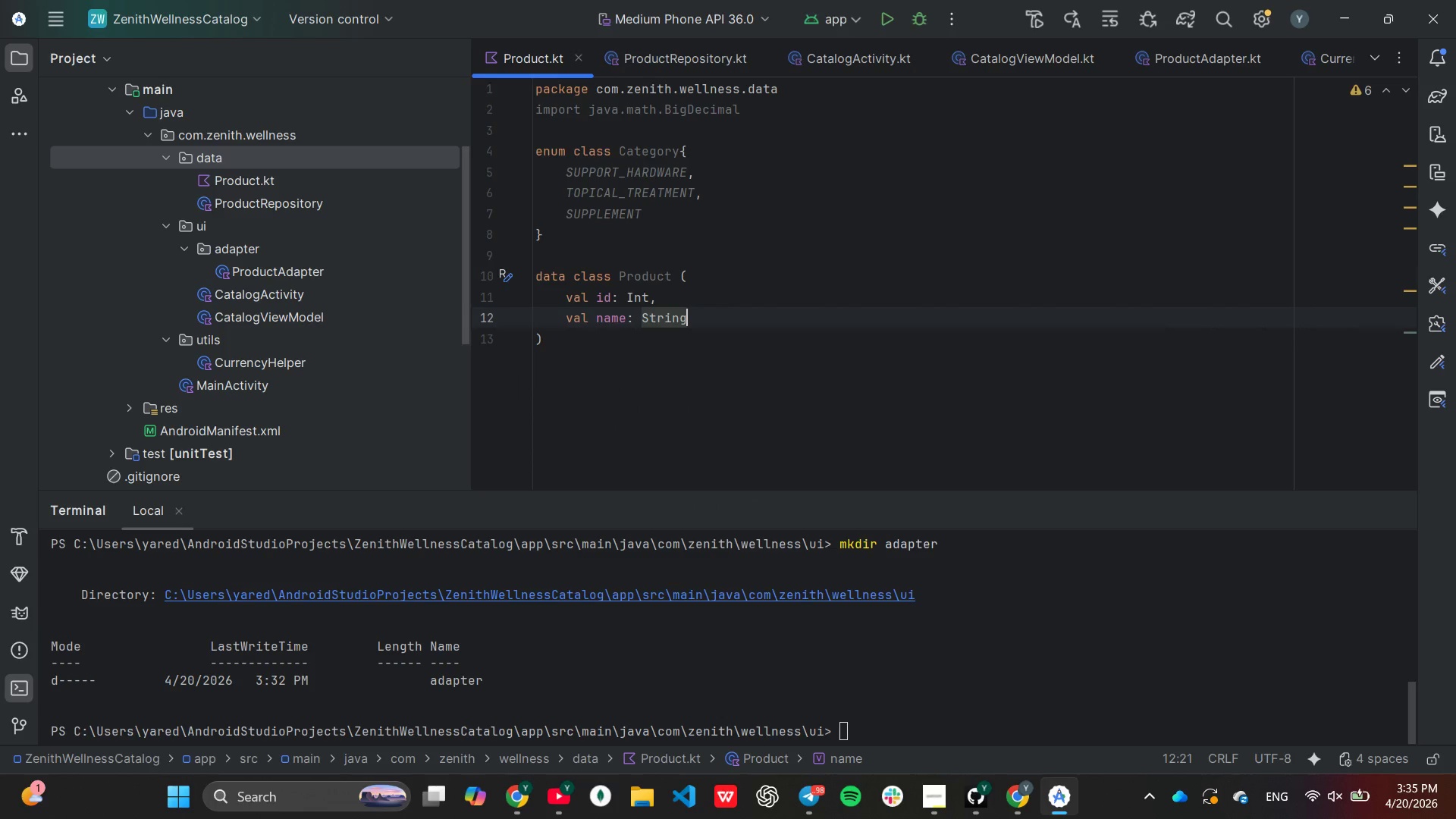 
key(Comma)
 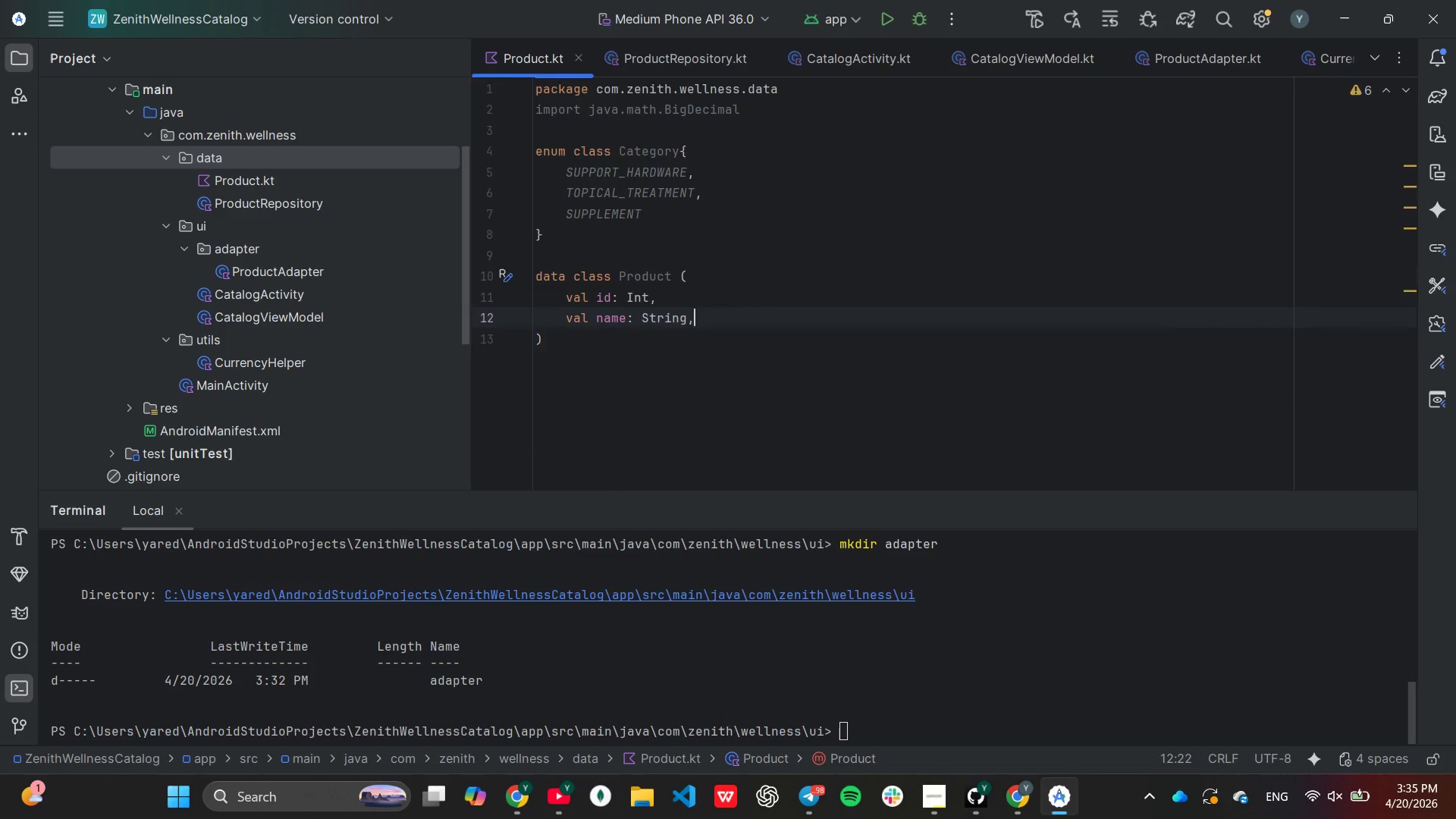 
key(Enter)
 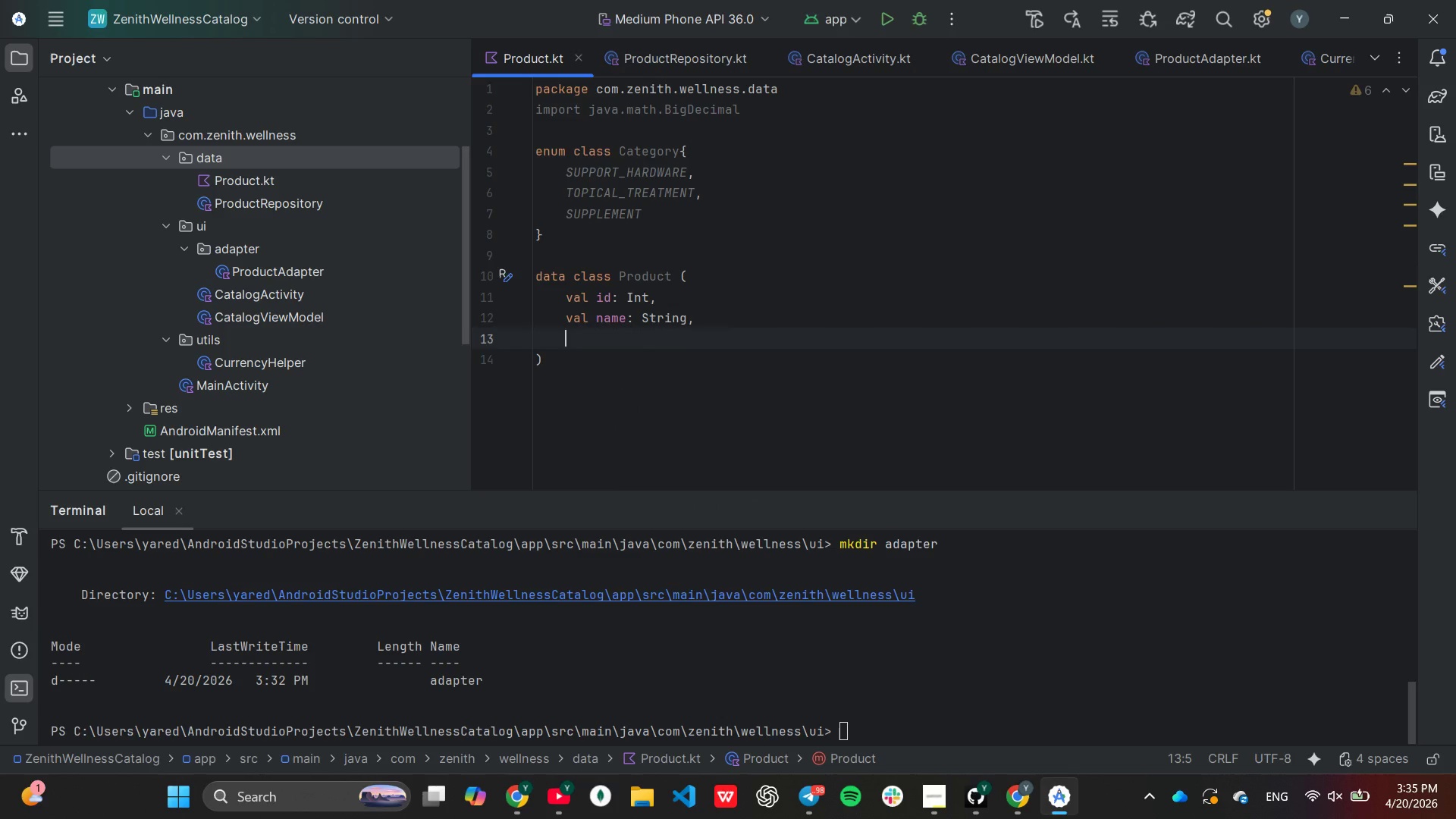 
type(val price: Bi)
 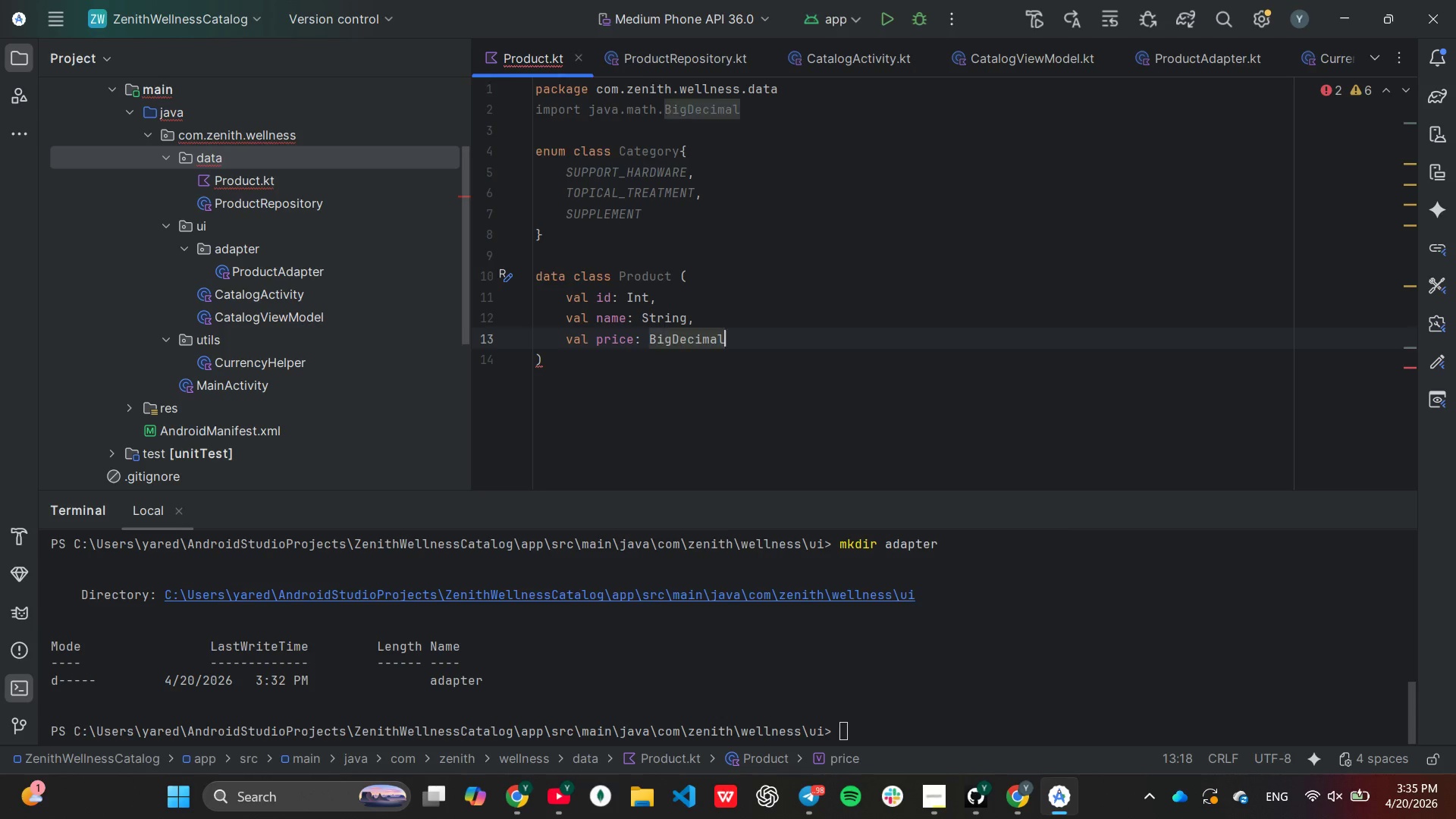 
 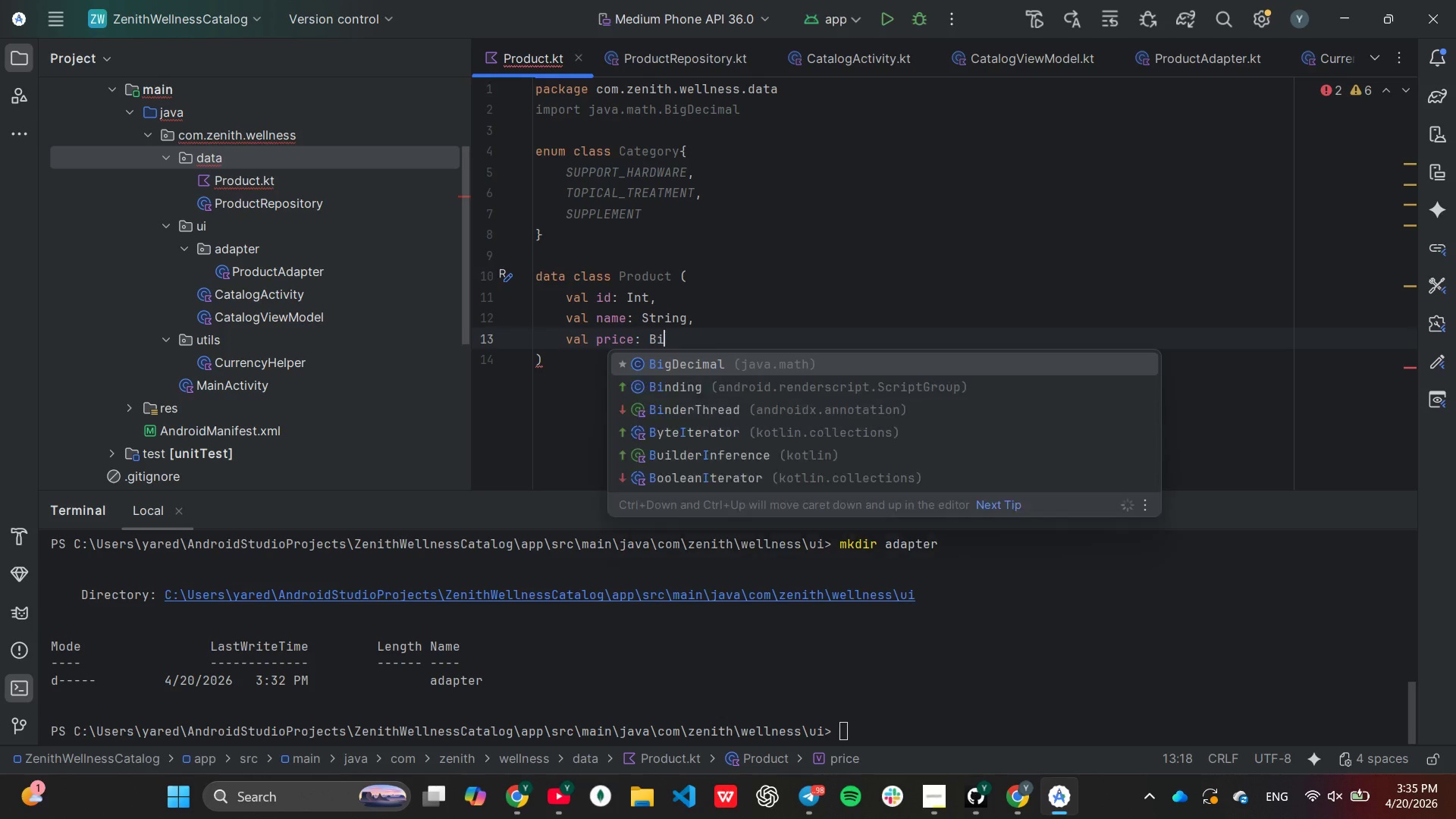 
key(Enter)
 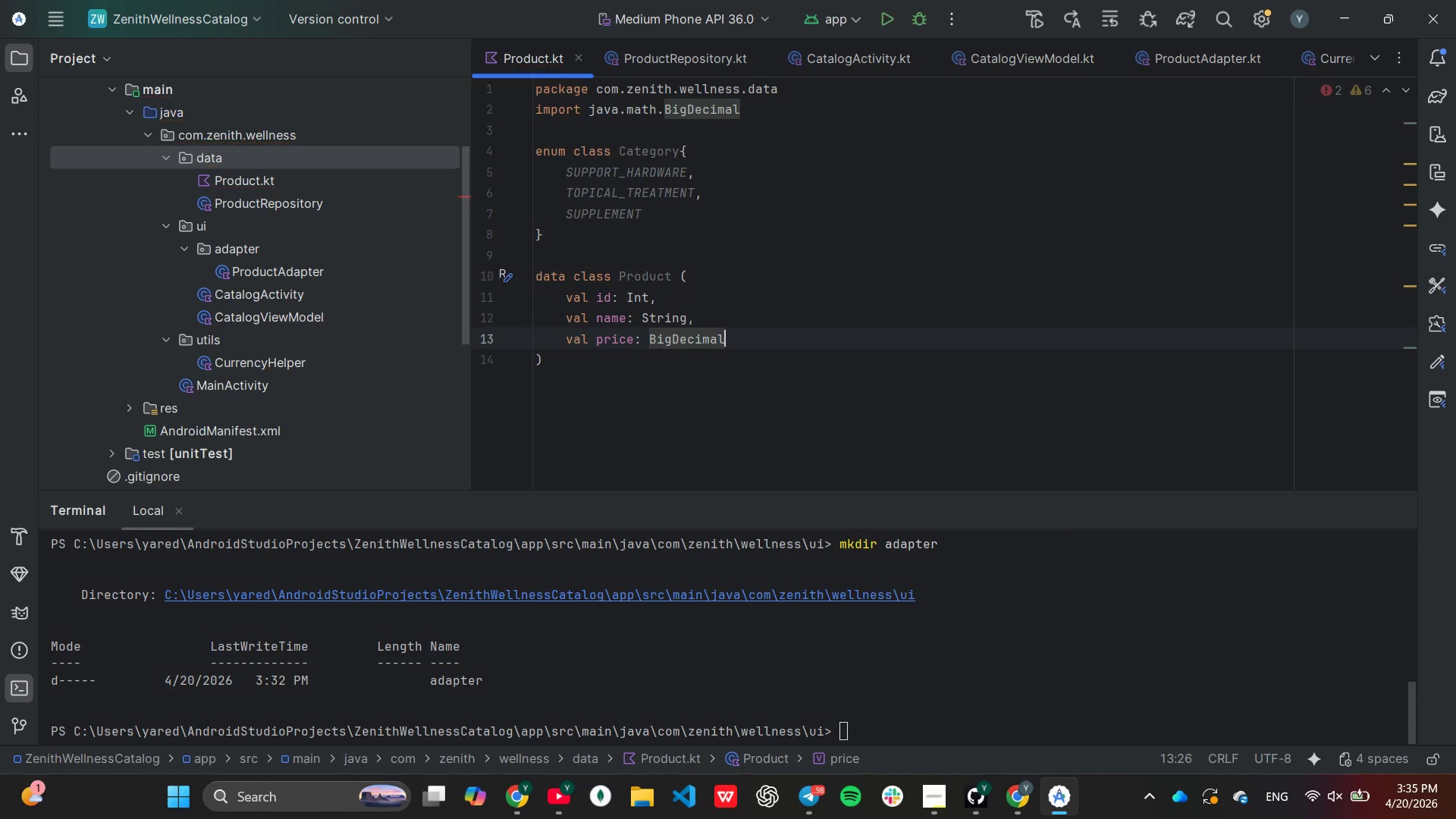 
key(Comma)
 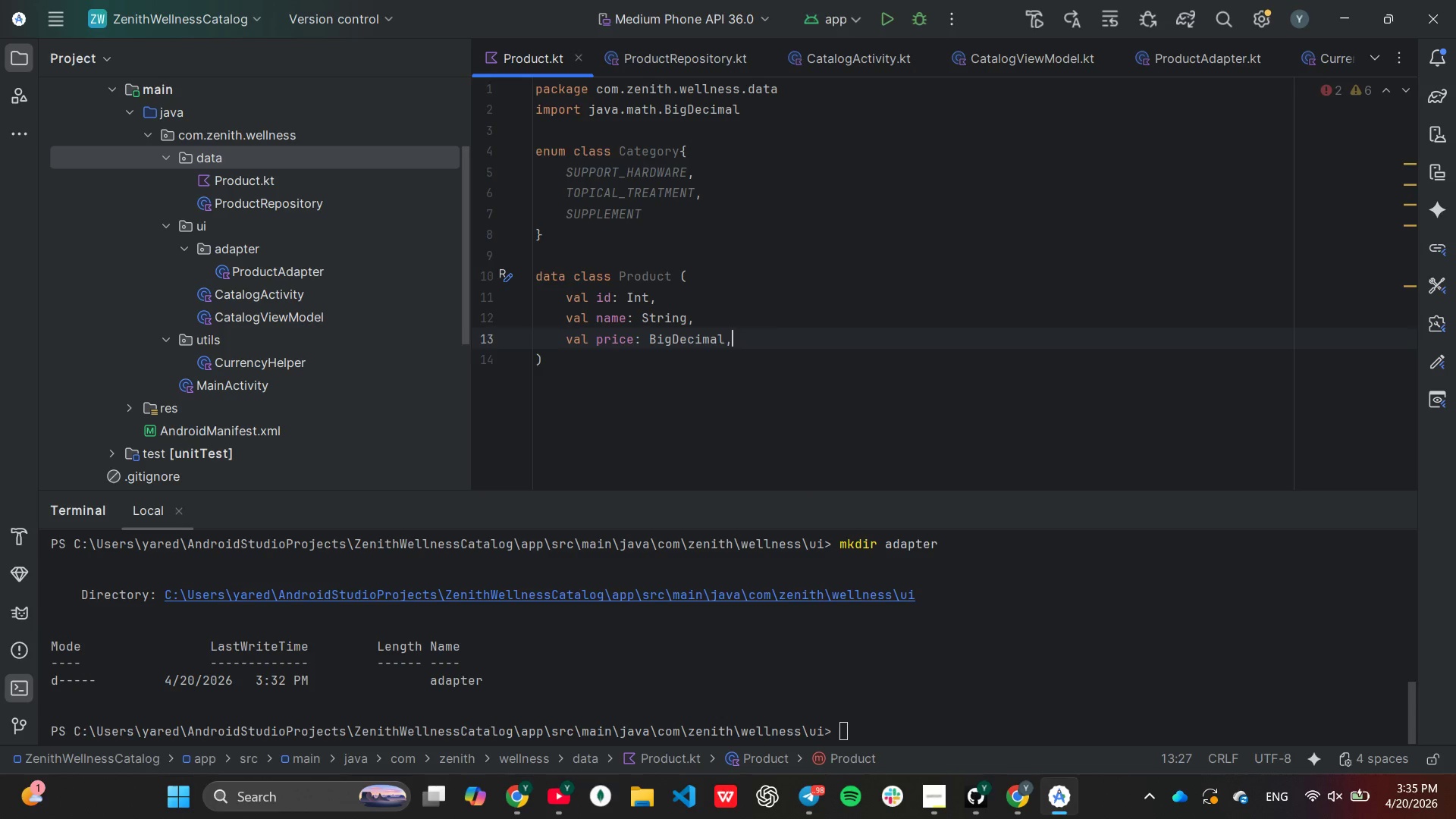 
key(Enter)
 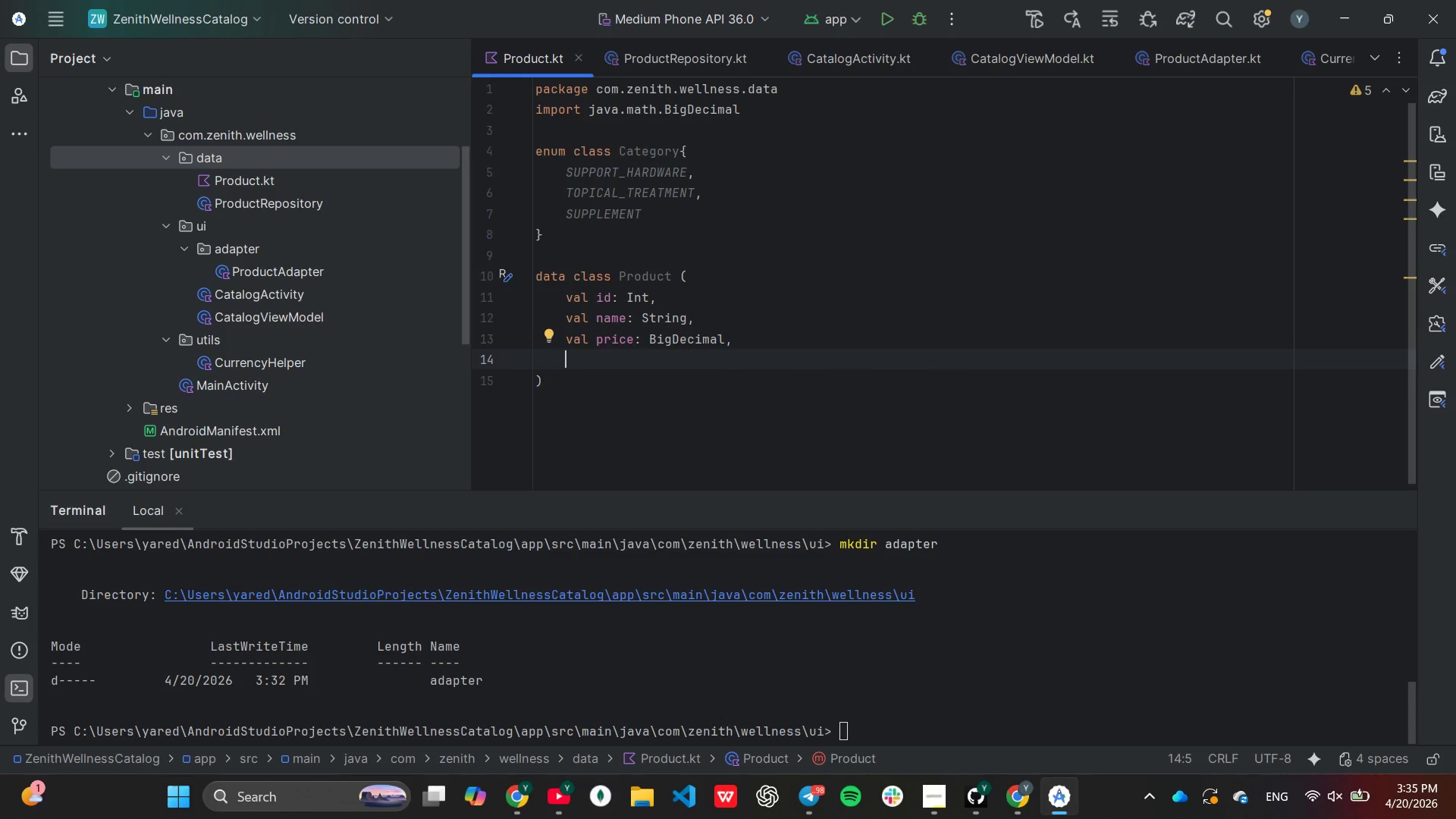 
type(val ca)
 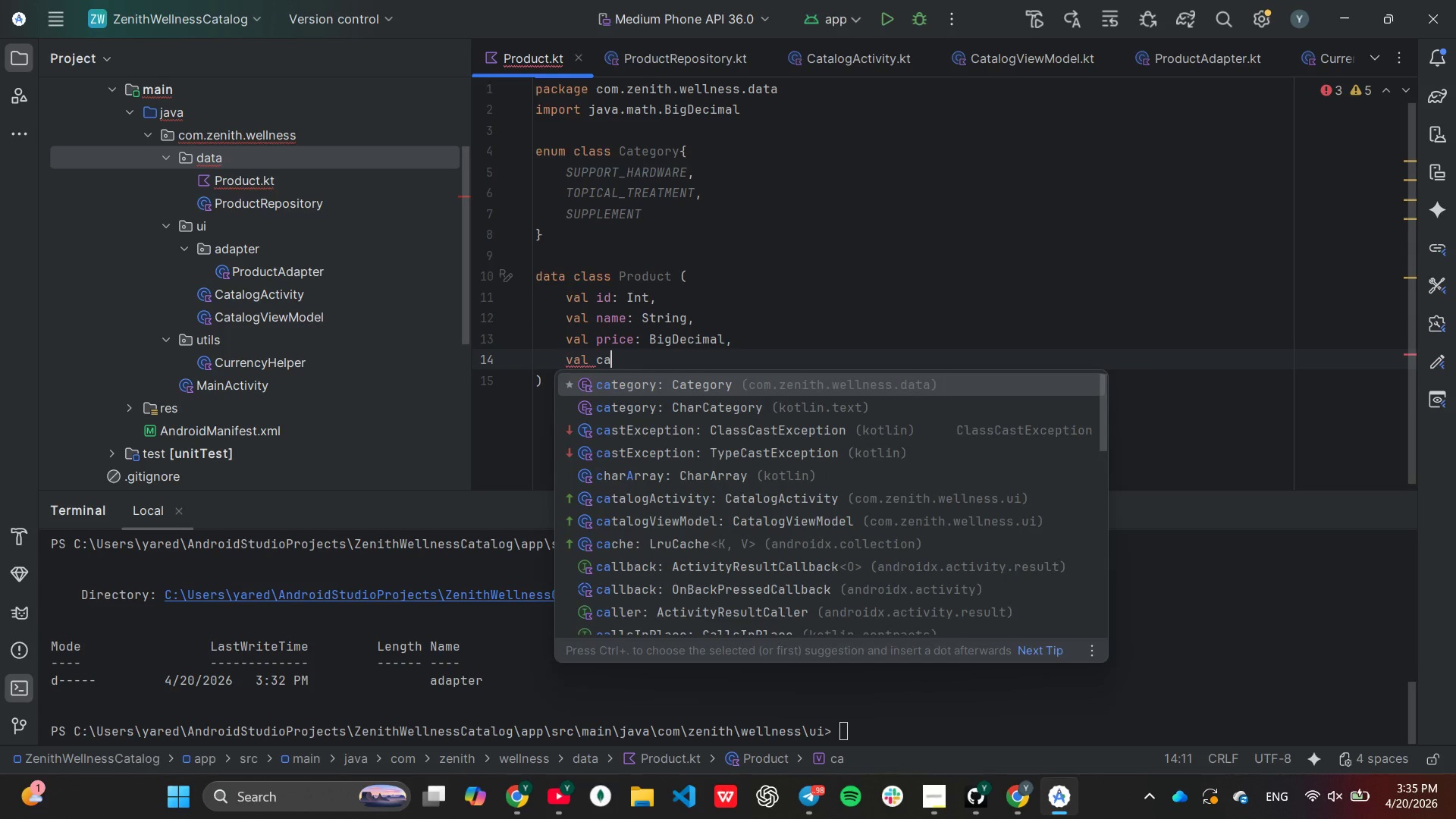 
key(Enter)
 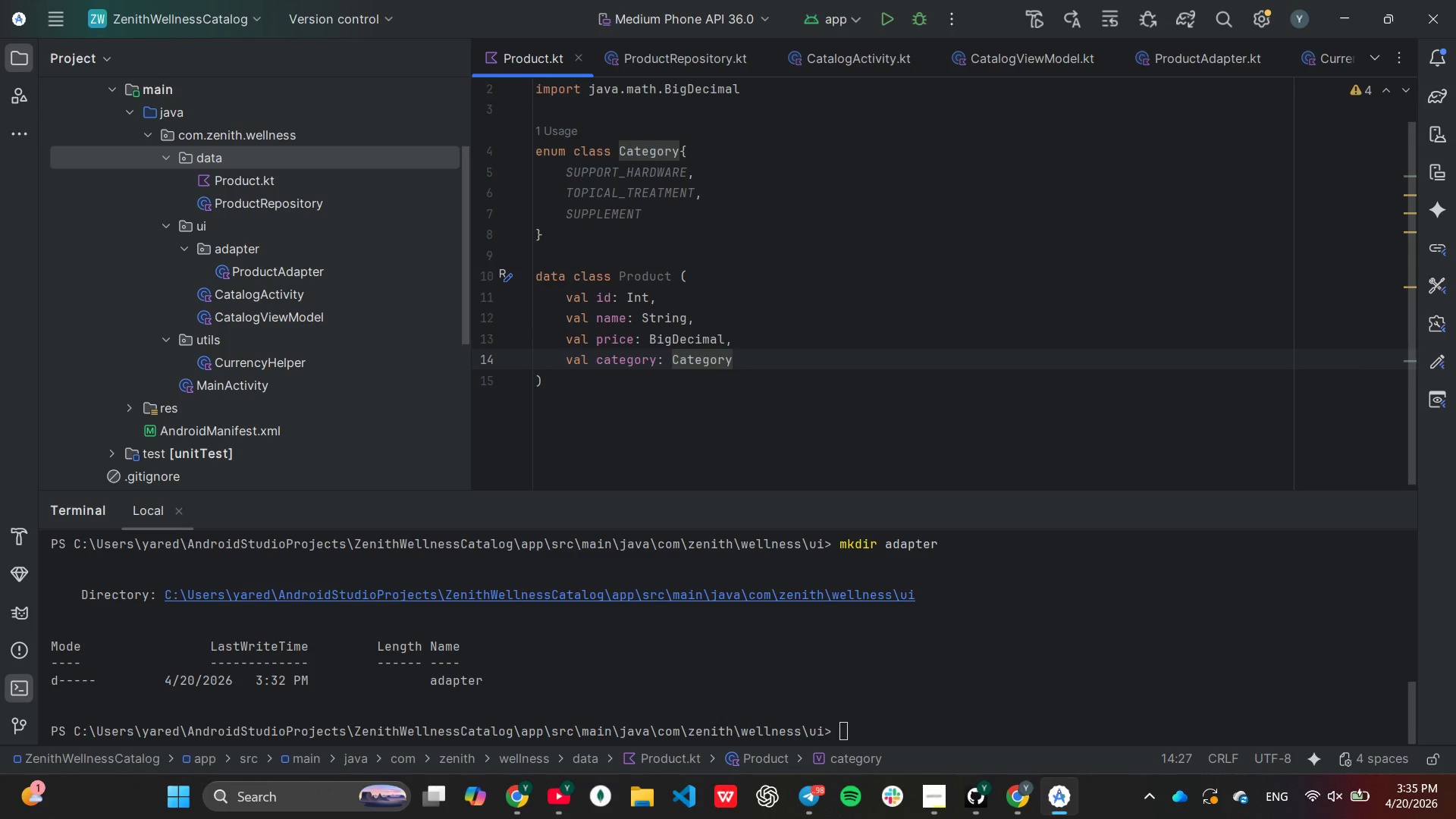 
key(Comma)
 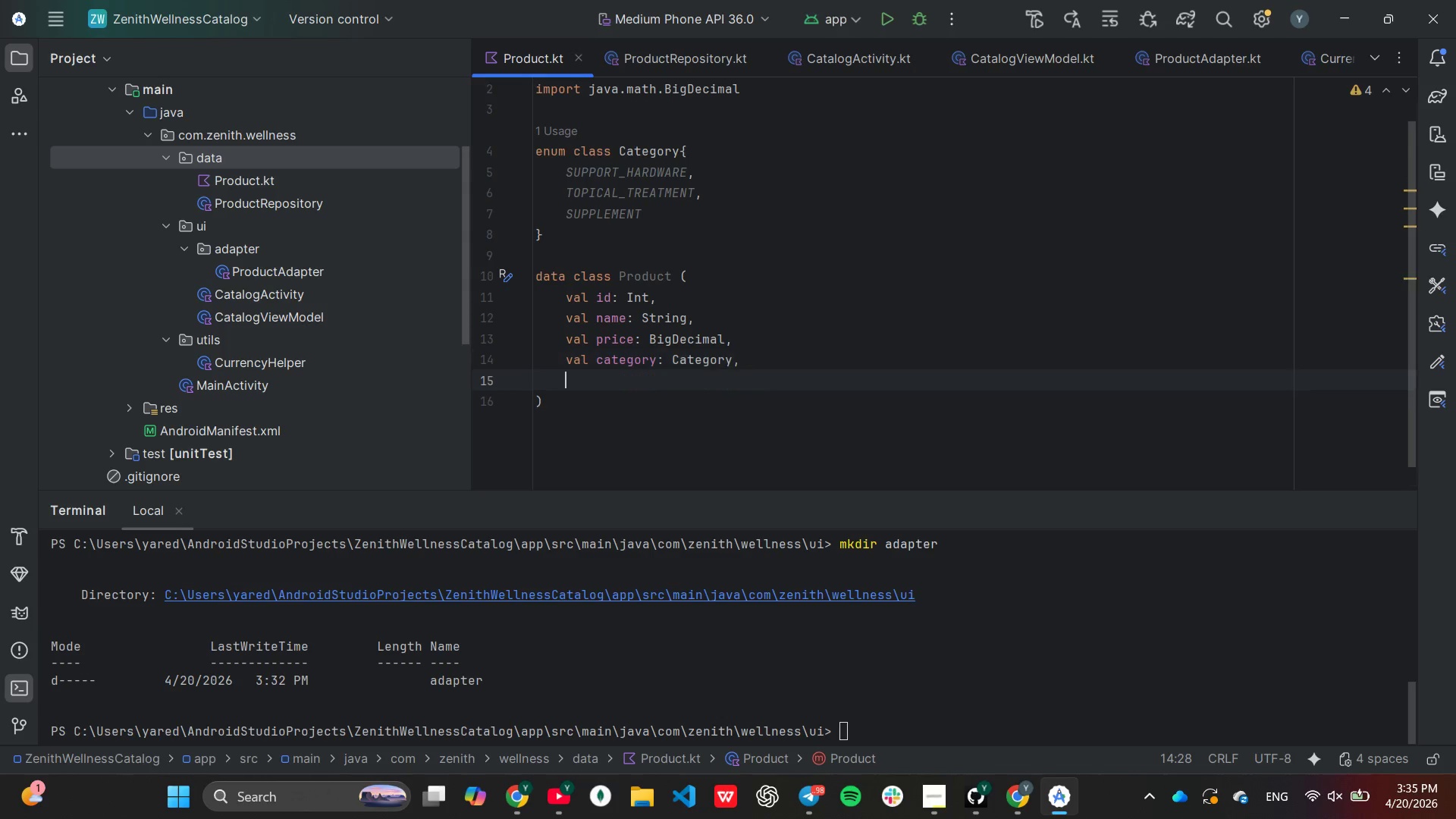 
key(Enter)
 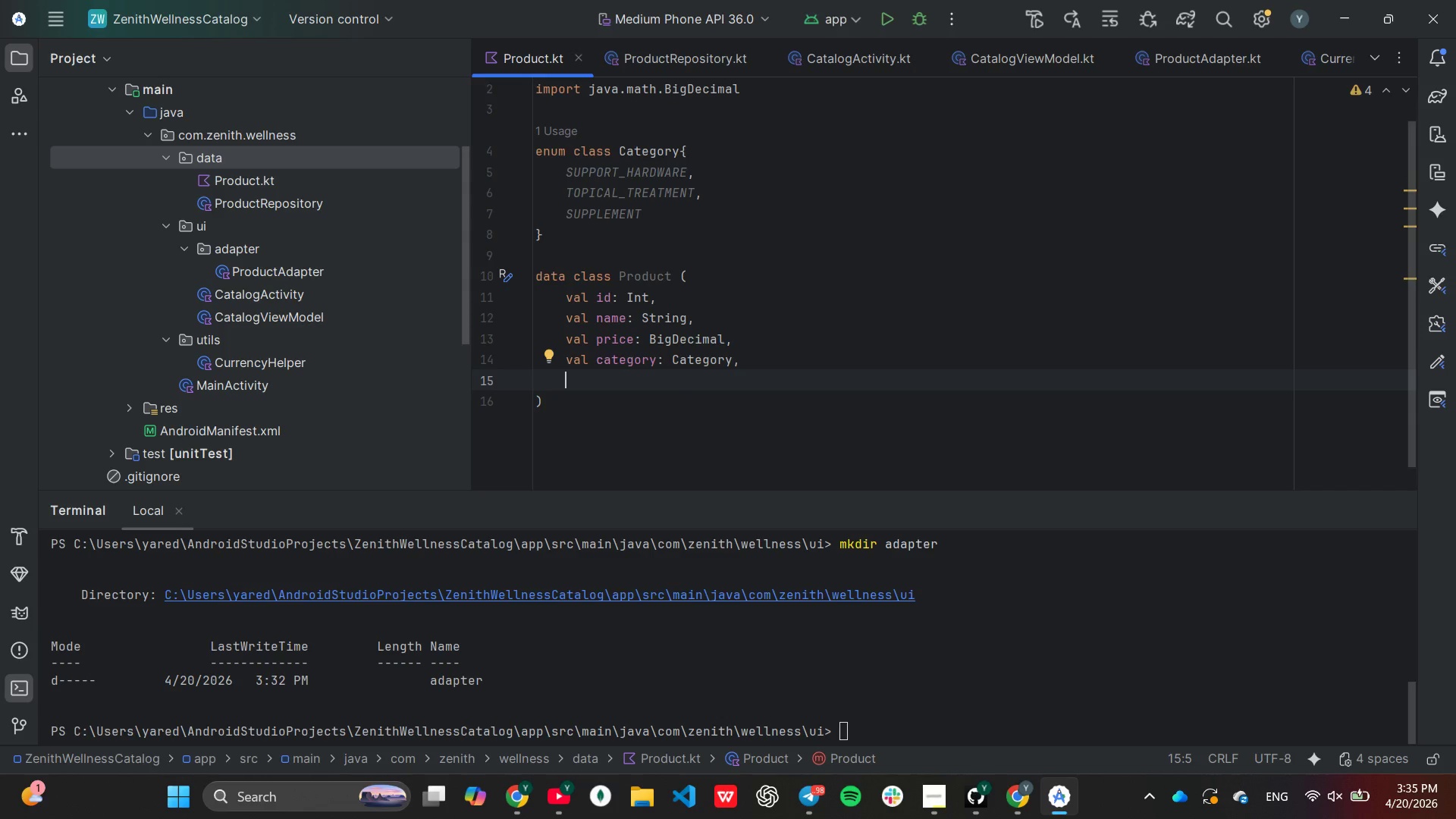 
type(val isSelected: Boo)
 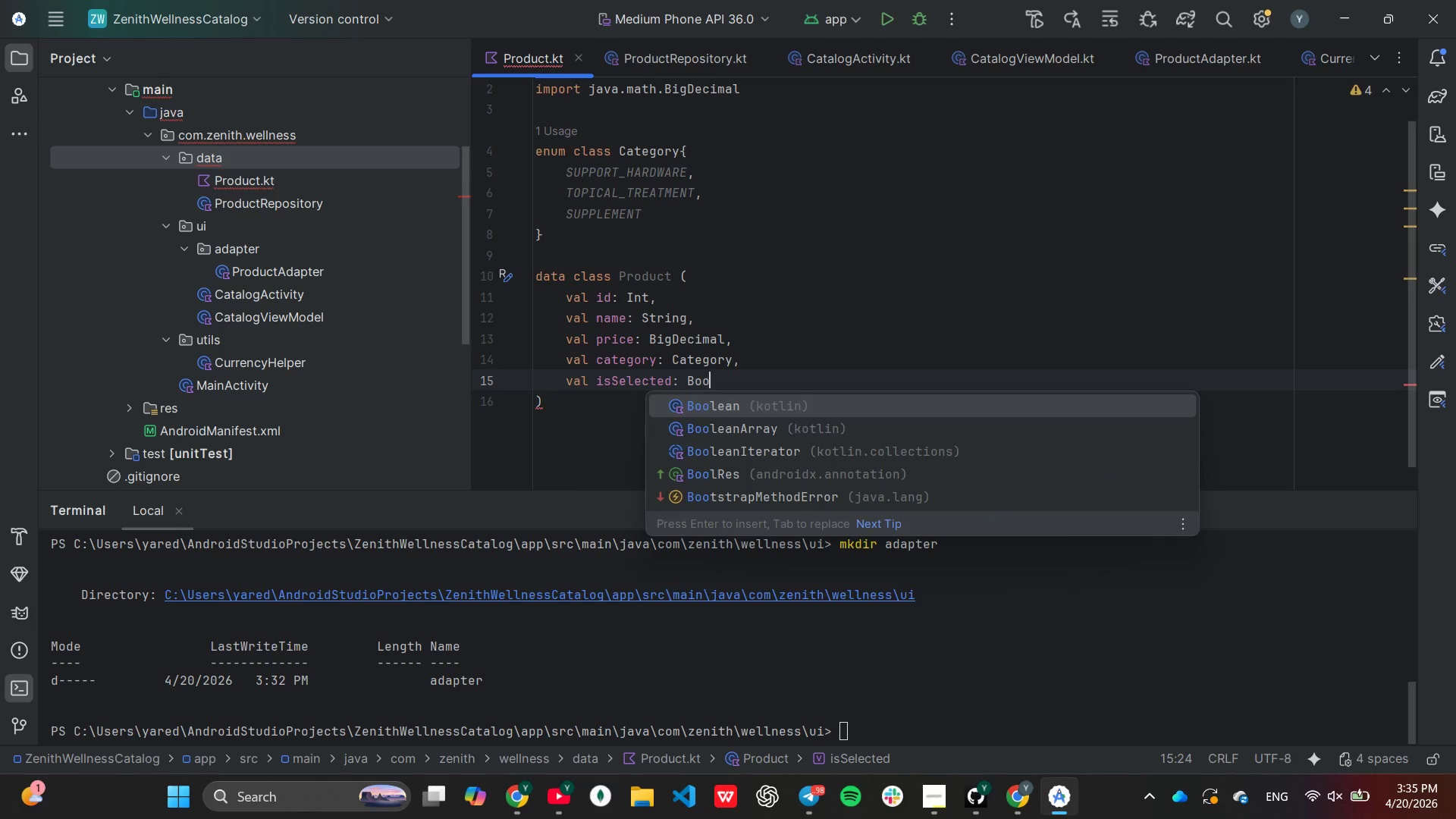 
key(Enter)
 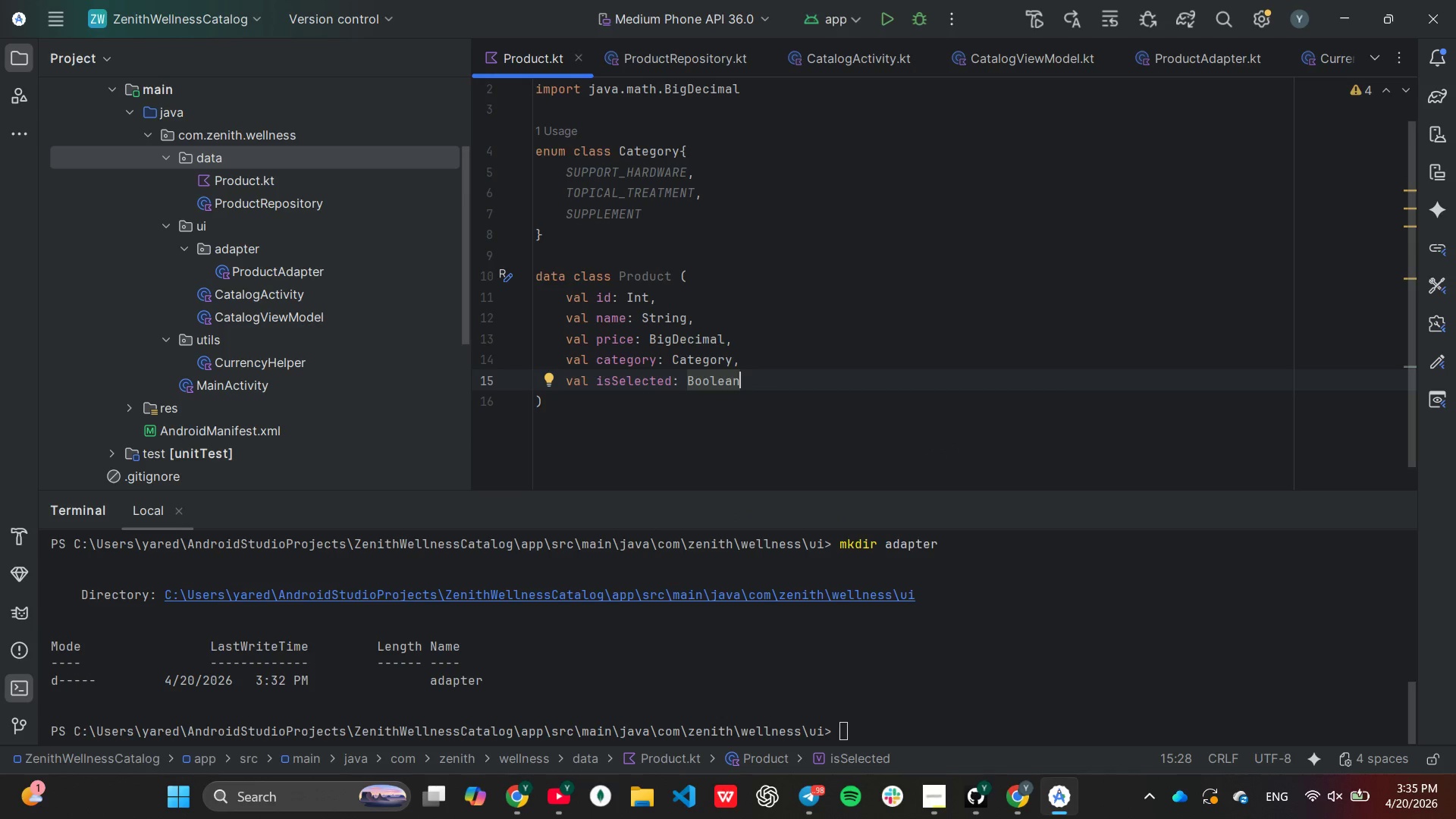 
type(=fasl)
key(Backspace)
key(Backspace)
type(lse)
 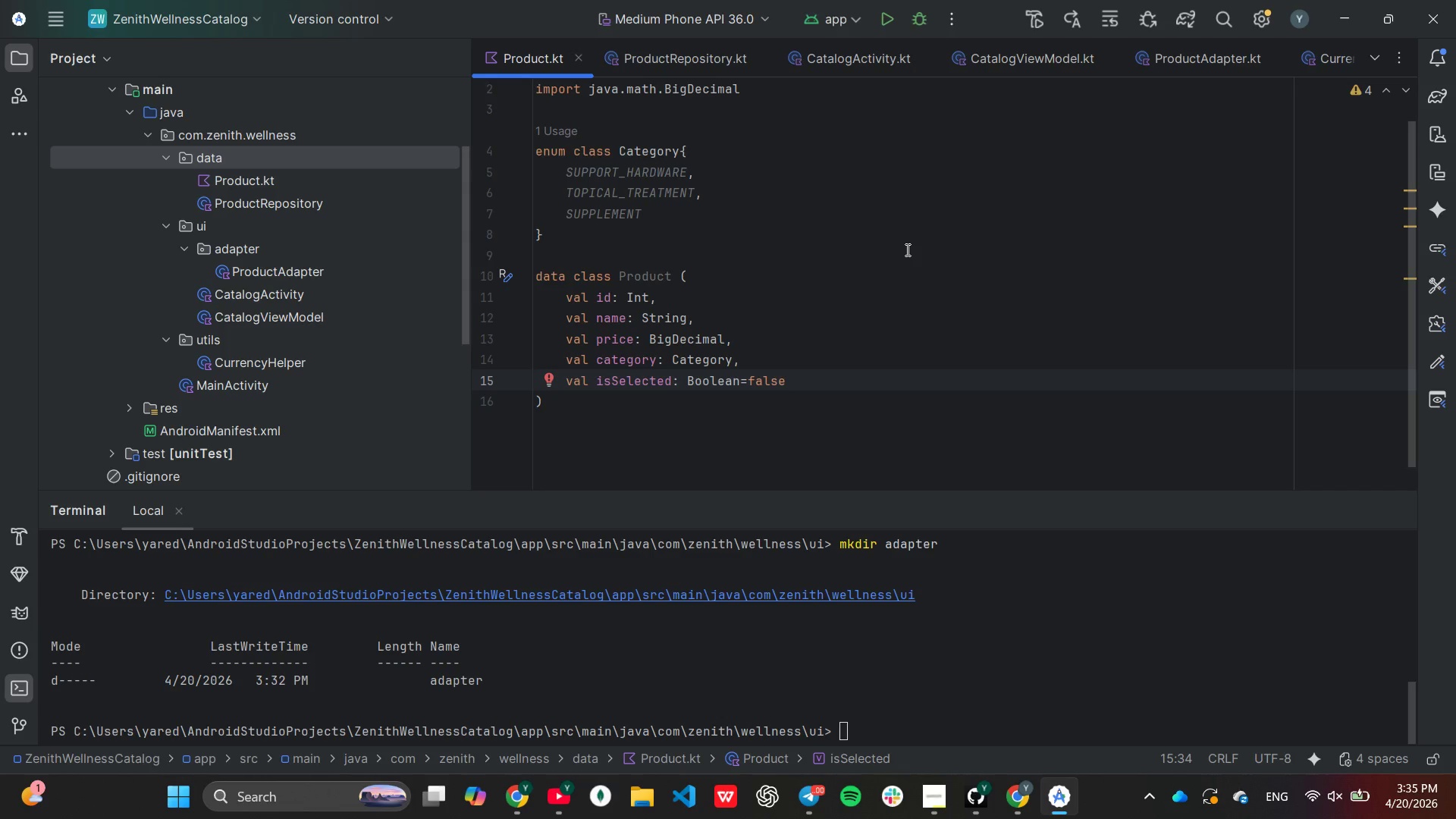 
wait(15.92)
 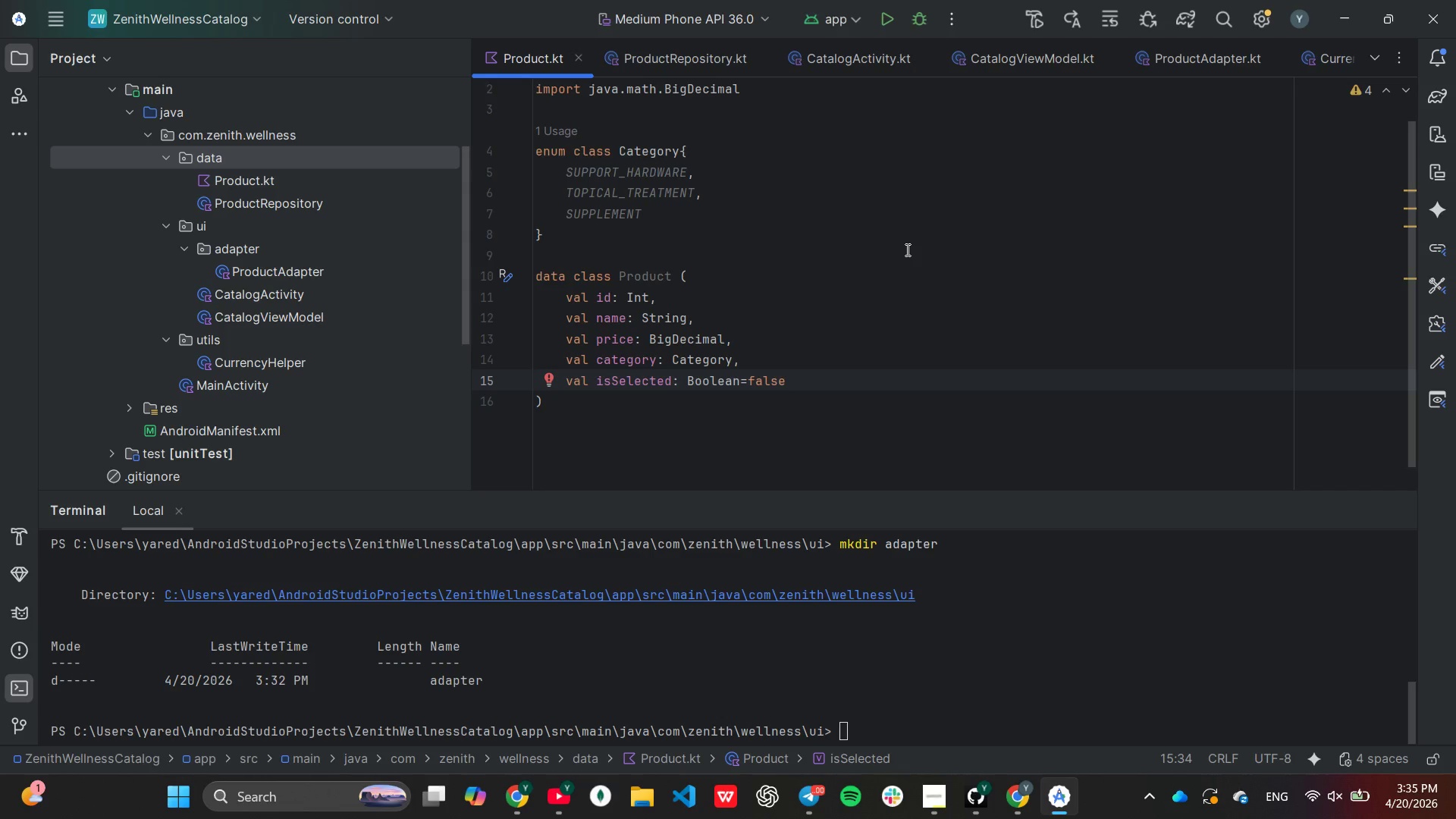 
double_click([234, 207])
 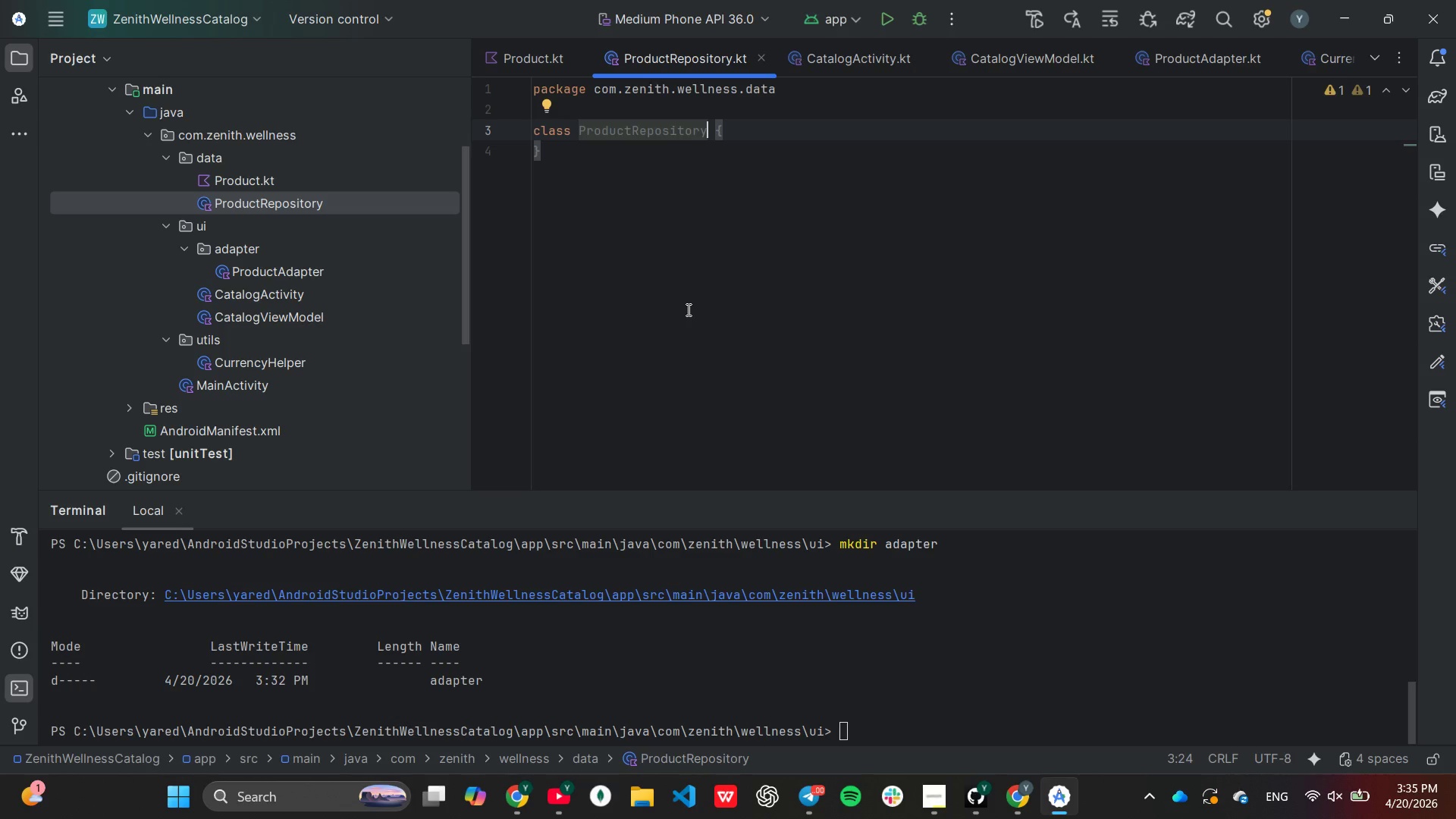 
wait(6.33)
 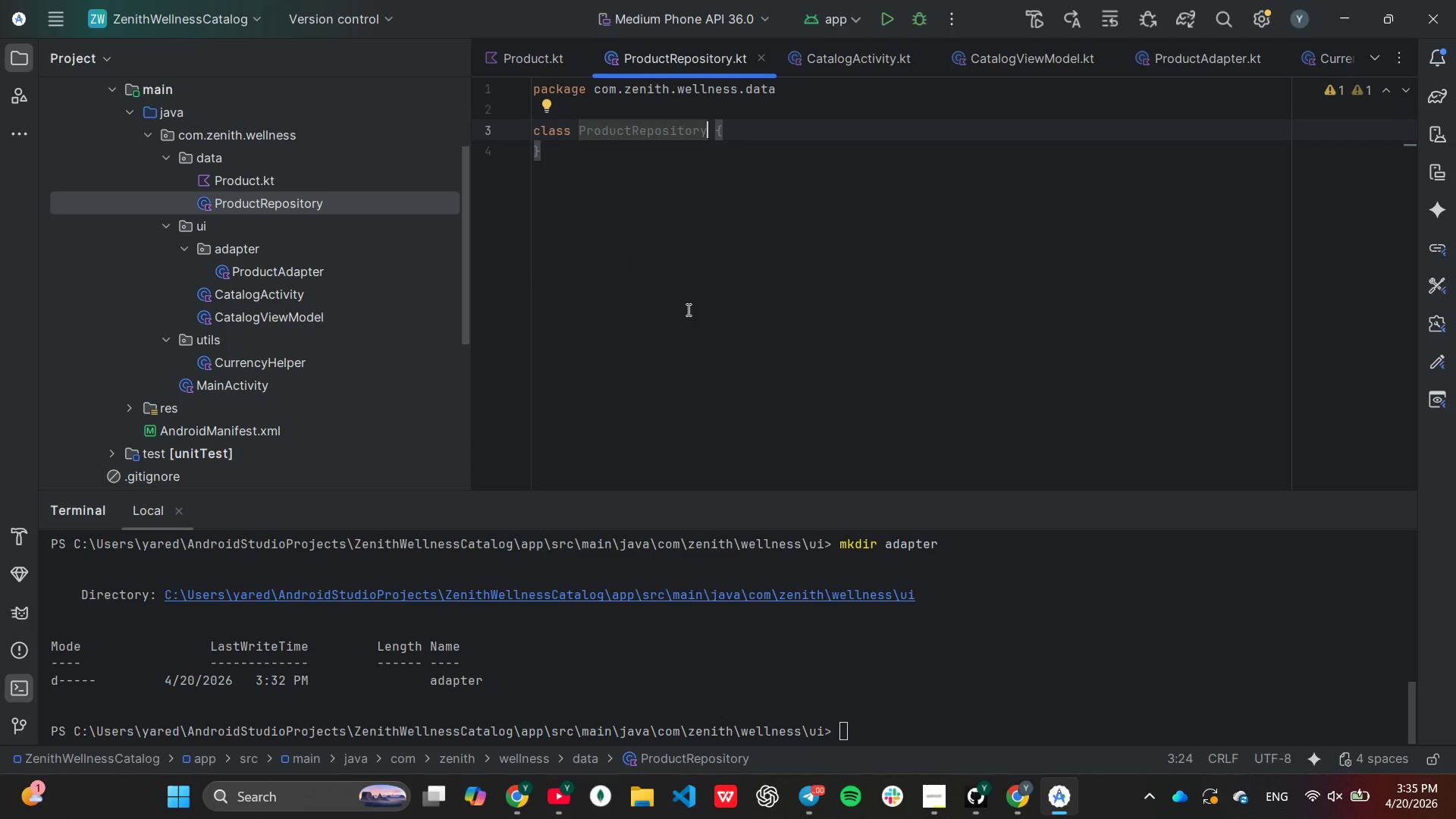 
left_click([936, 784])